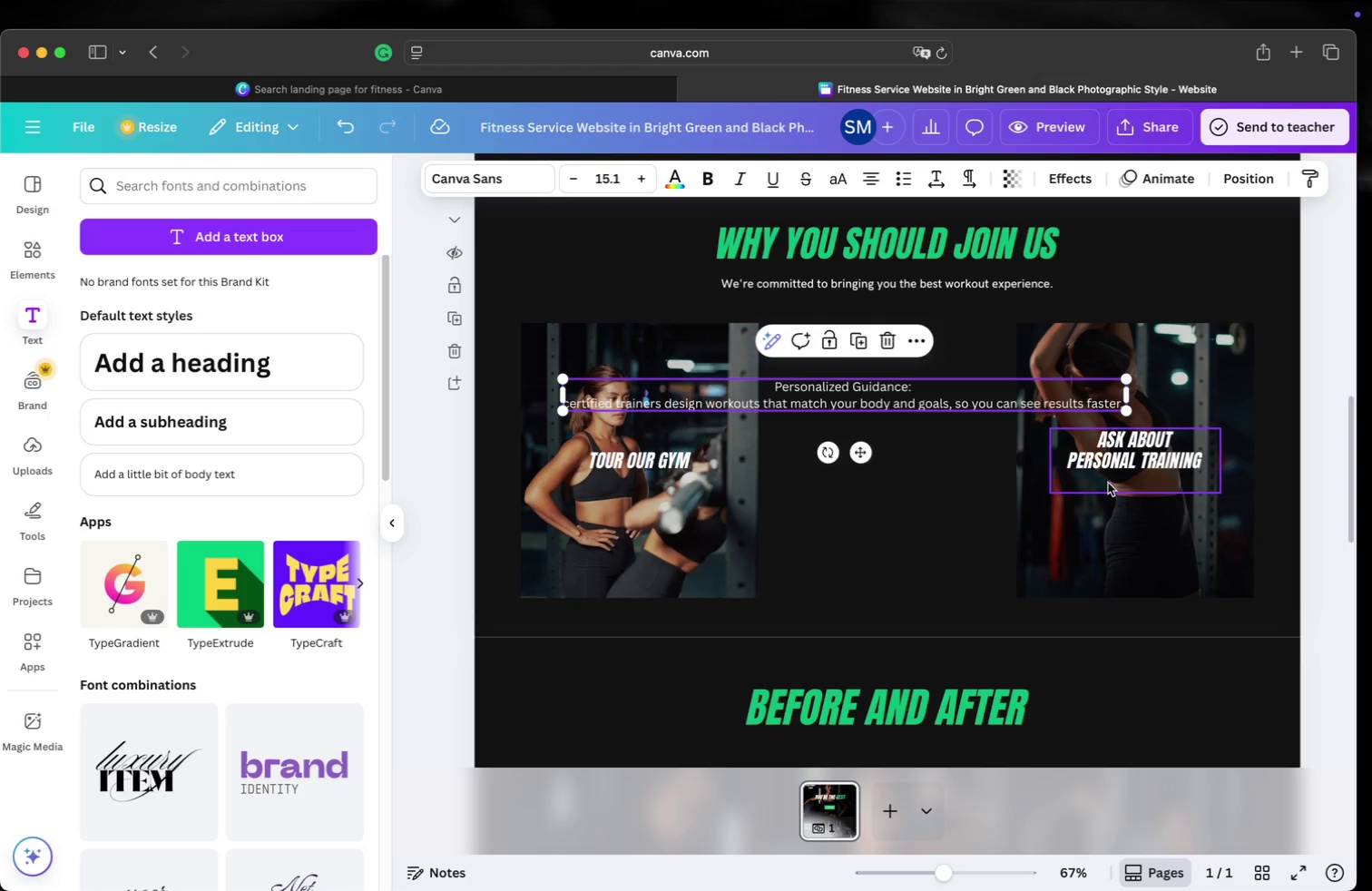 
wait(17.87)
 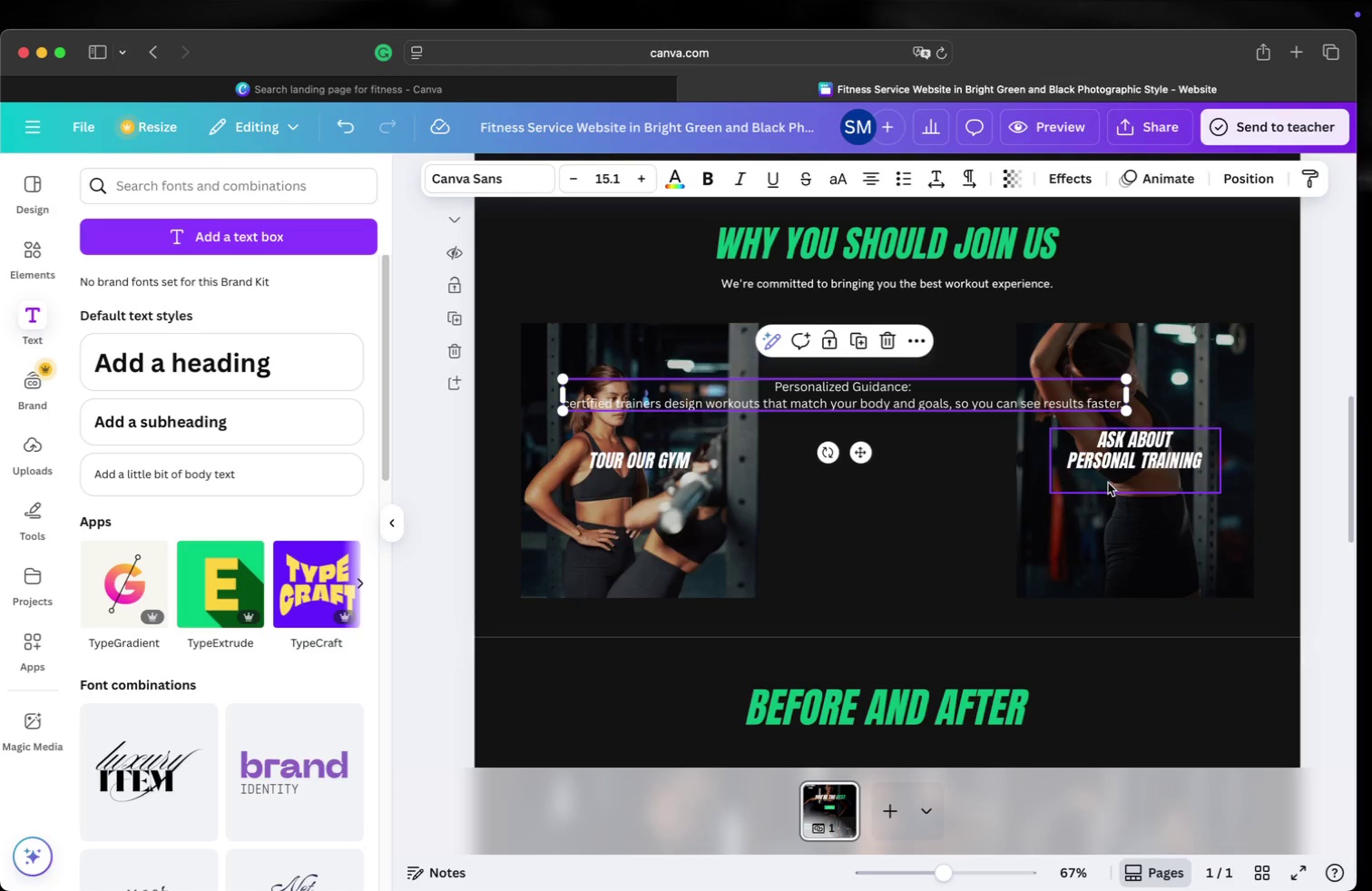 
left_click([856, 401])
 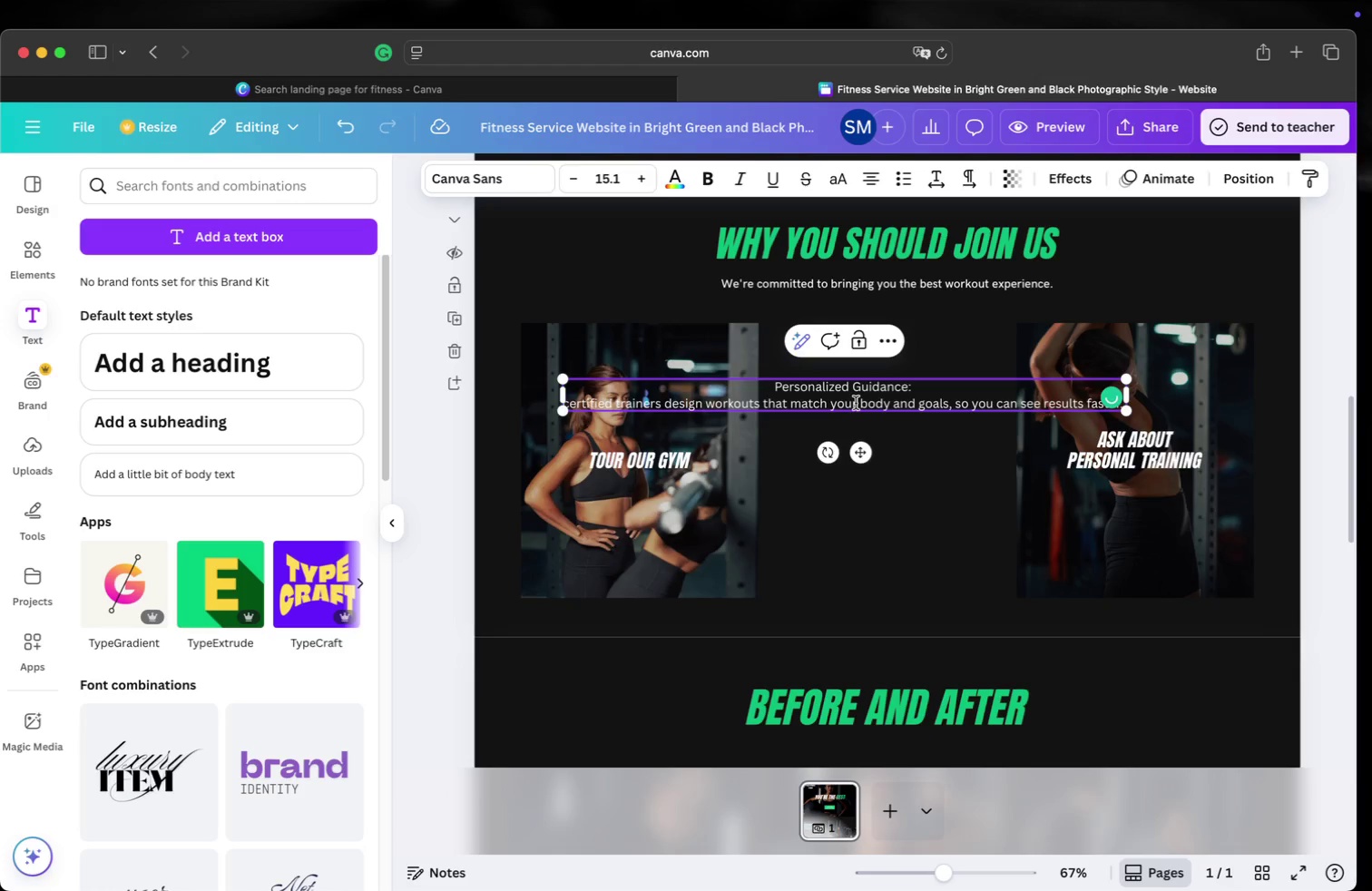 
key(Enter)
 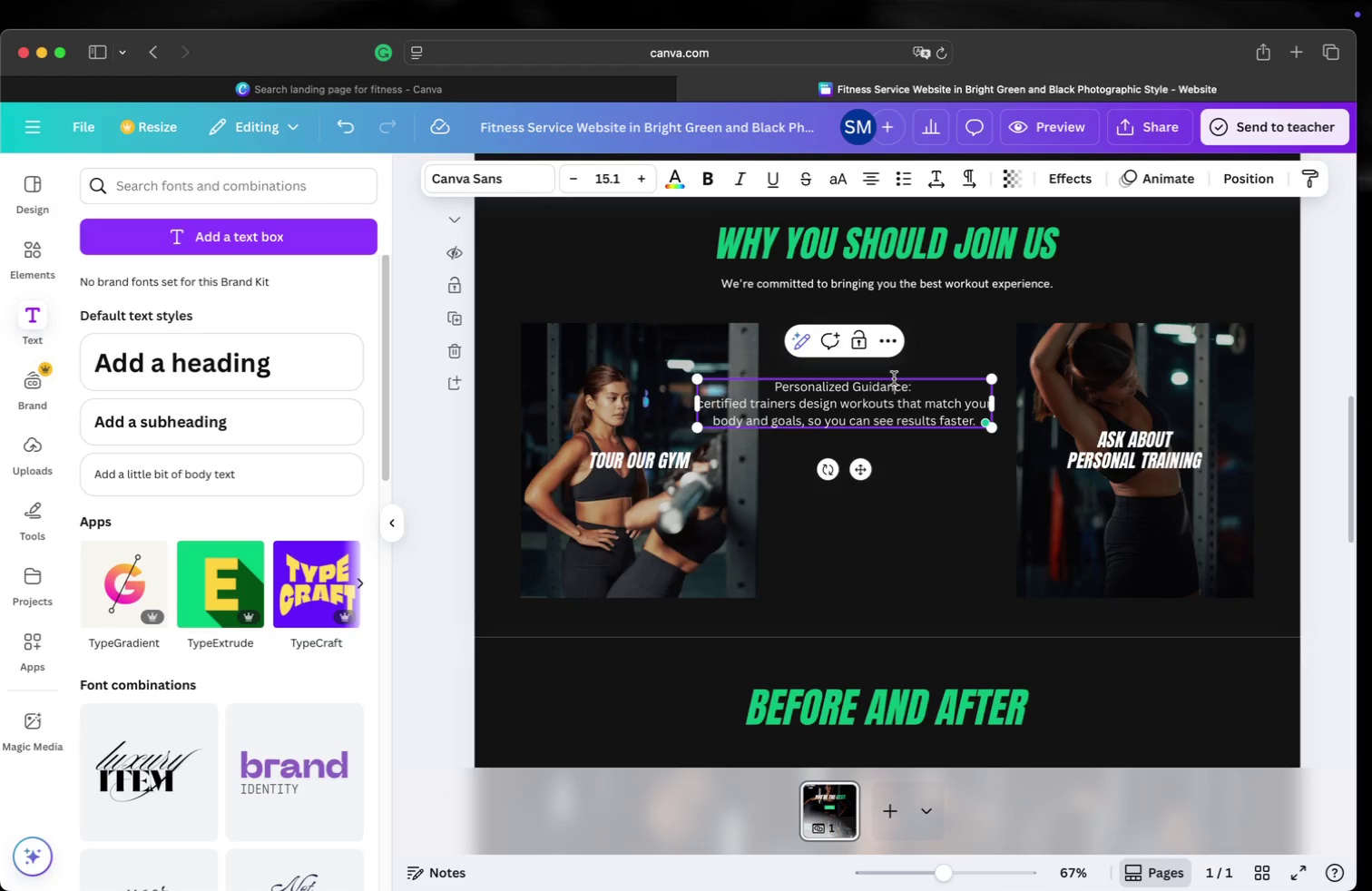 
left_click([956, 350])
 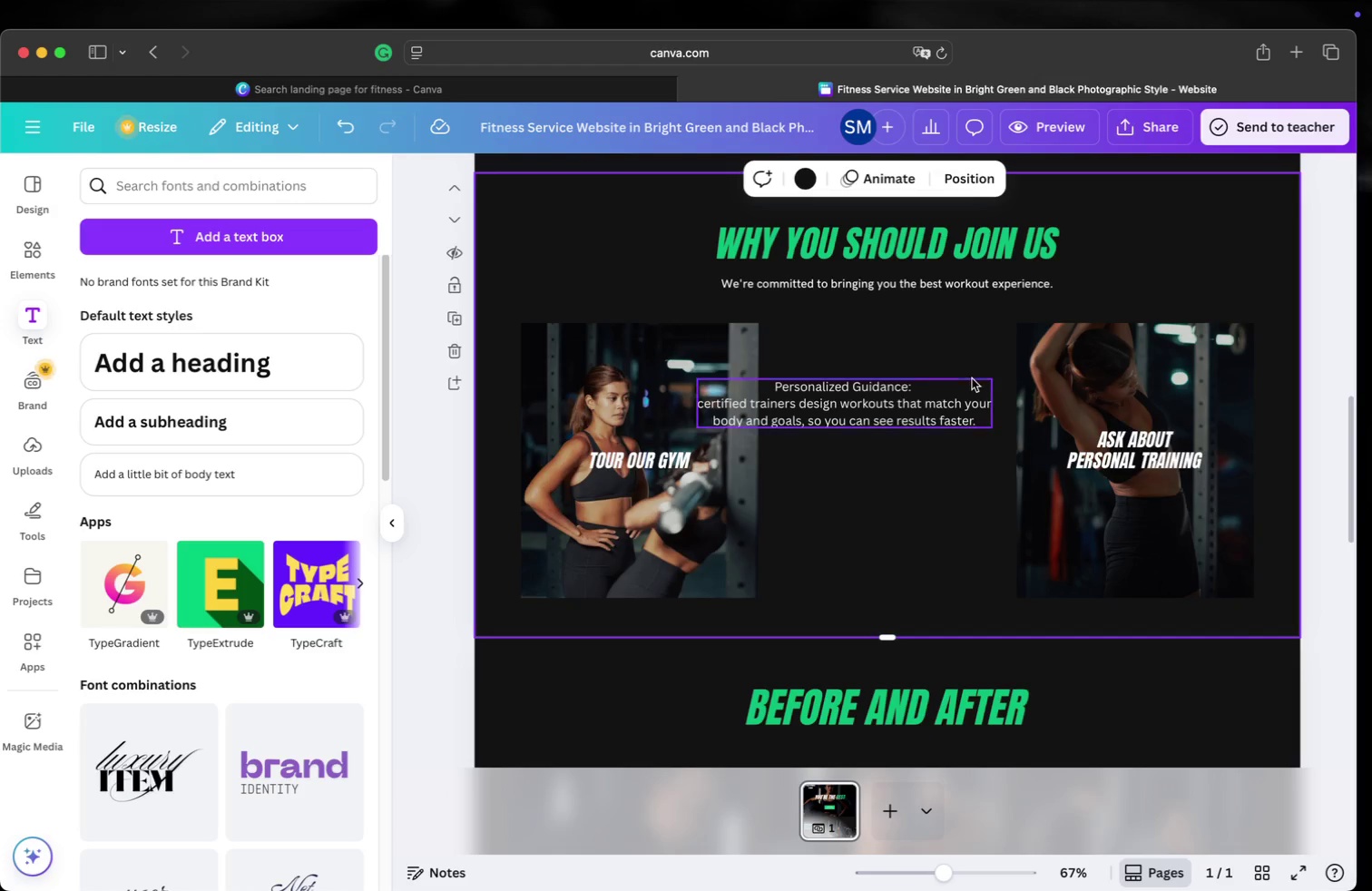 
mouse_move([990, 374])
 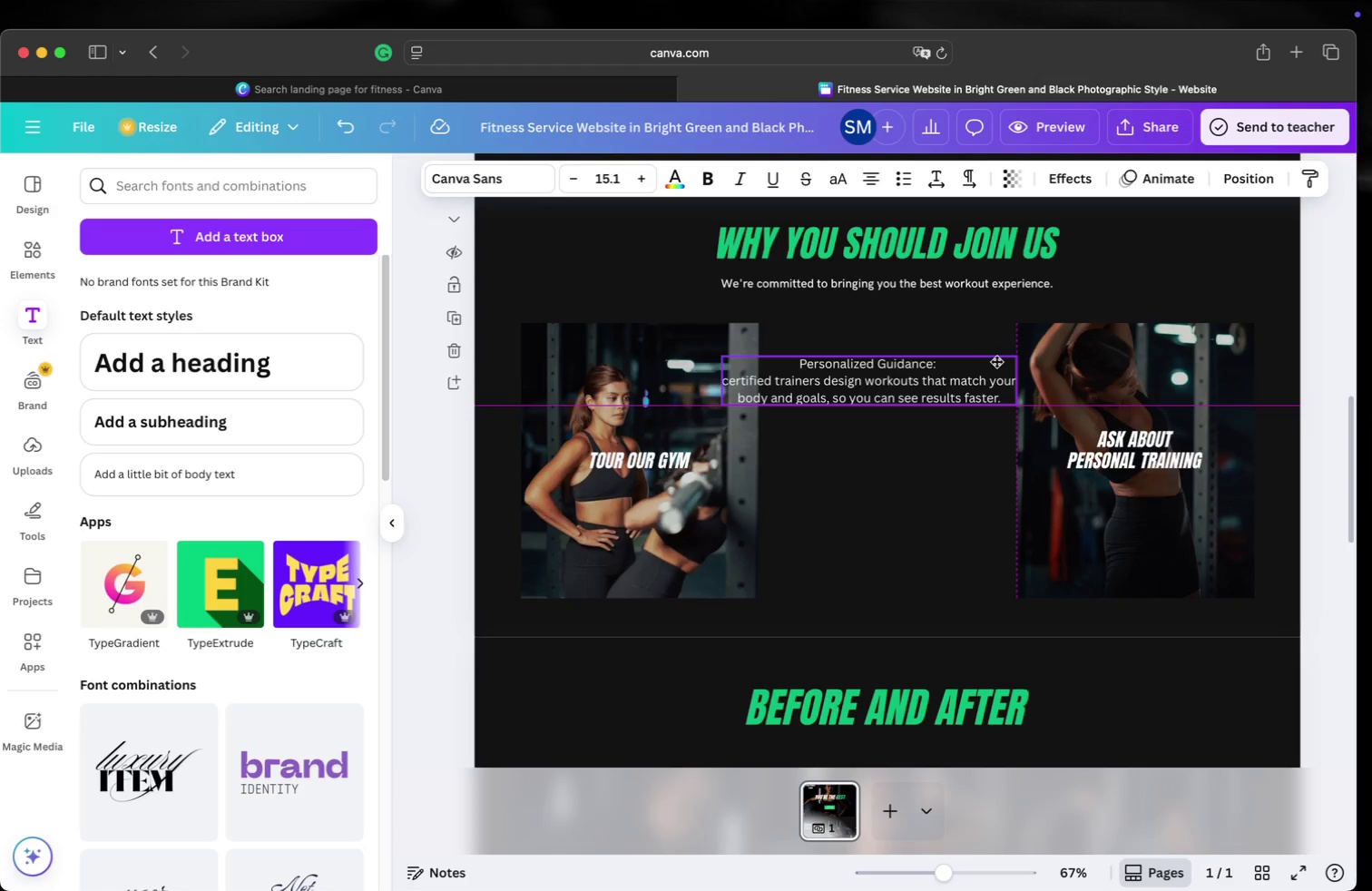 
mouse_move([970, 378])
 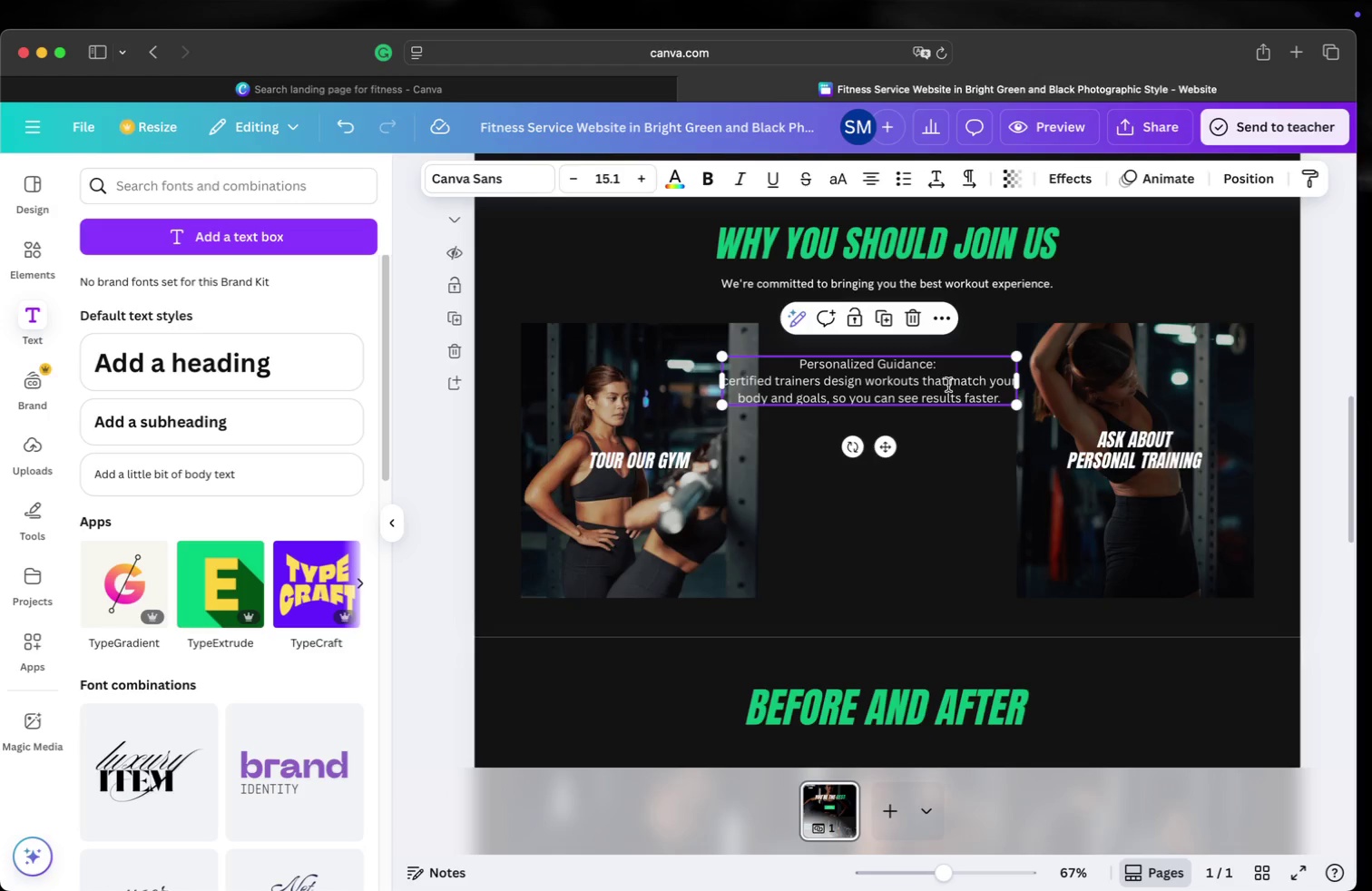 
left_click([948, 385])
 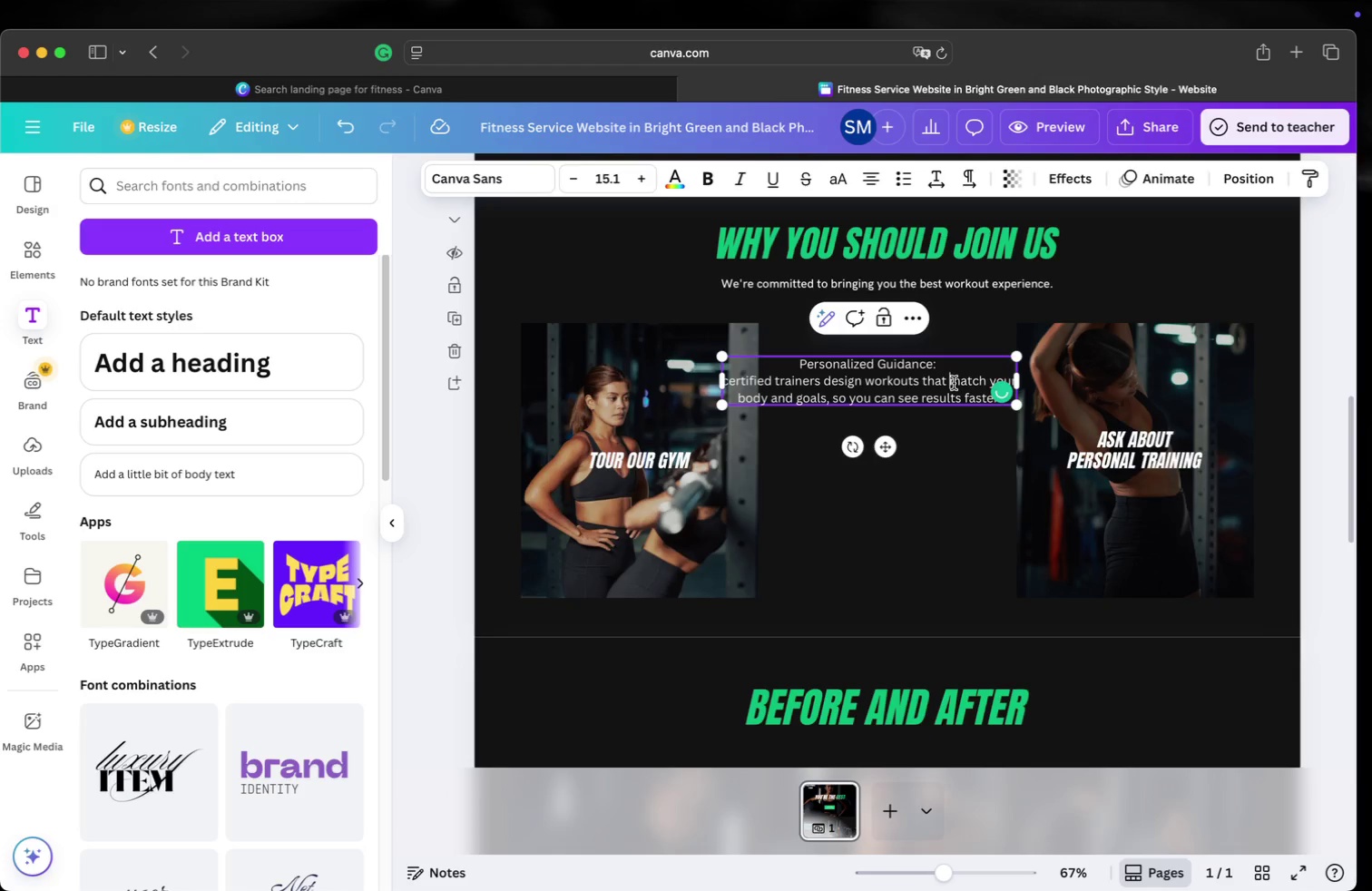 
key(Enter)
 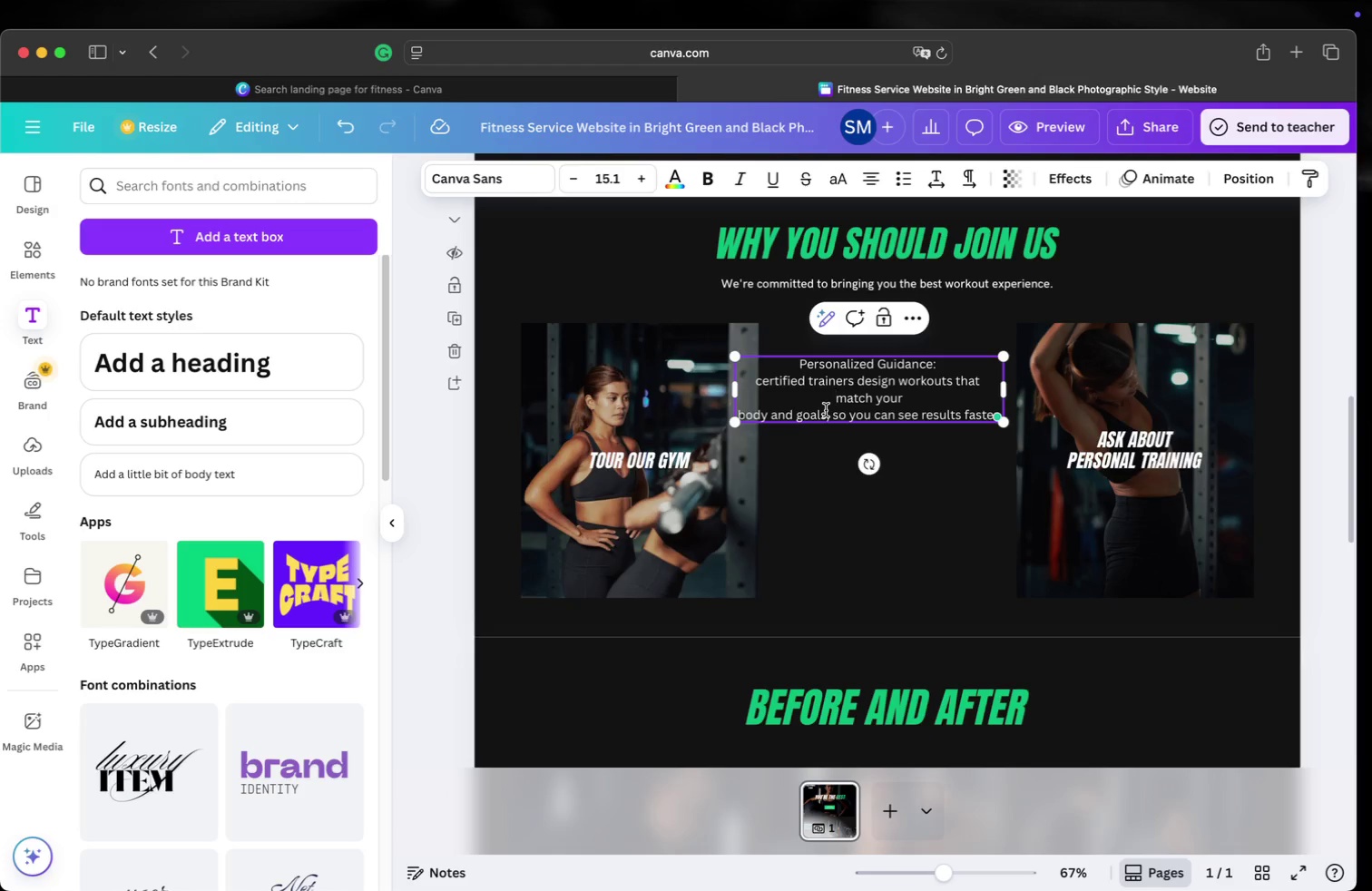 
left_click([829, 410])
 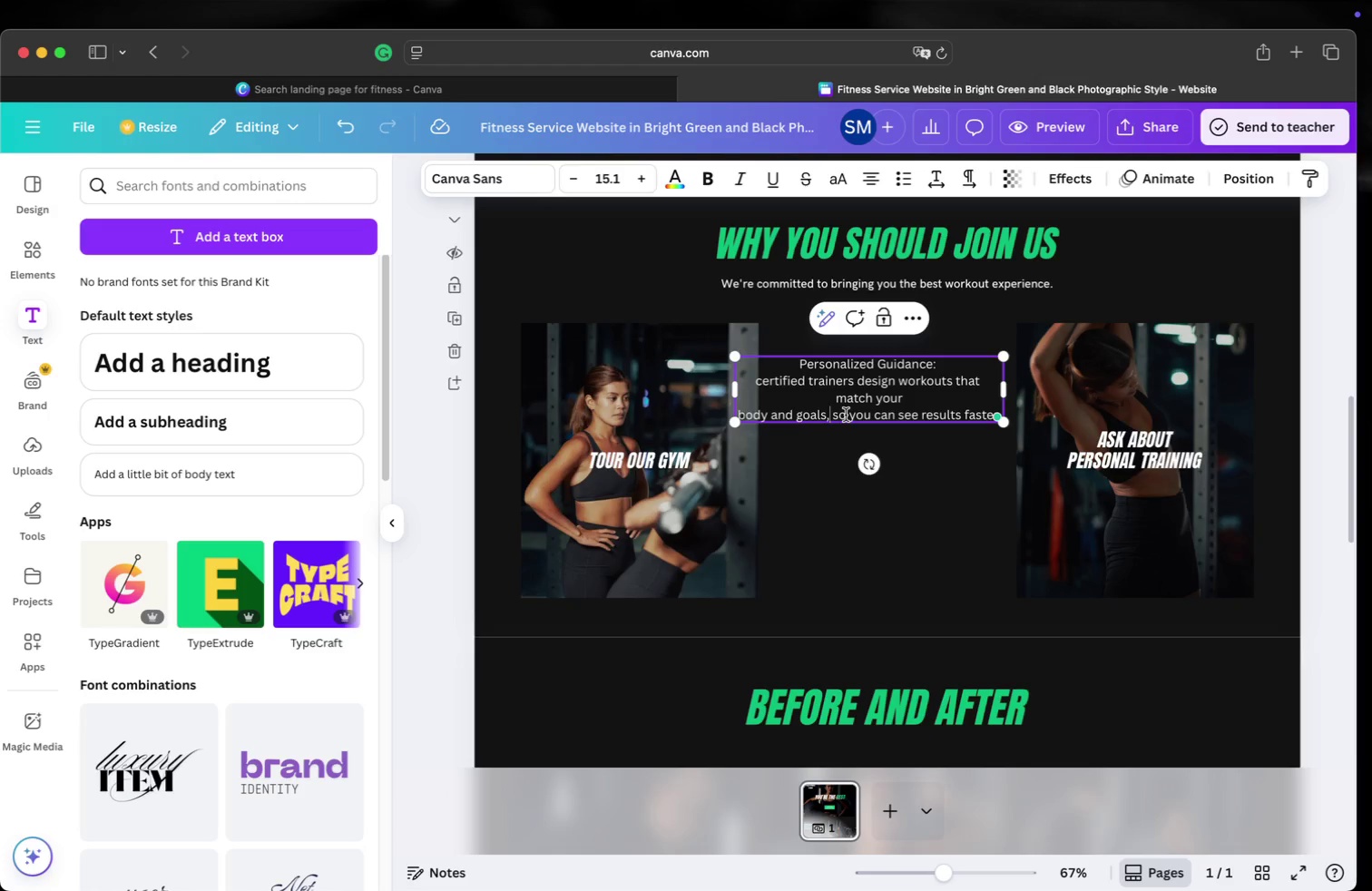 
key(Enter)
 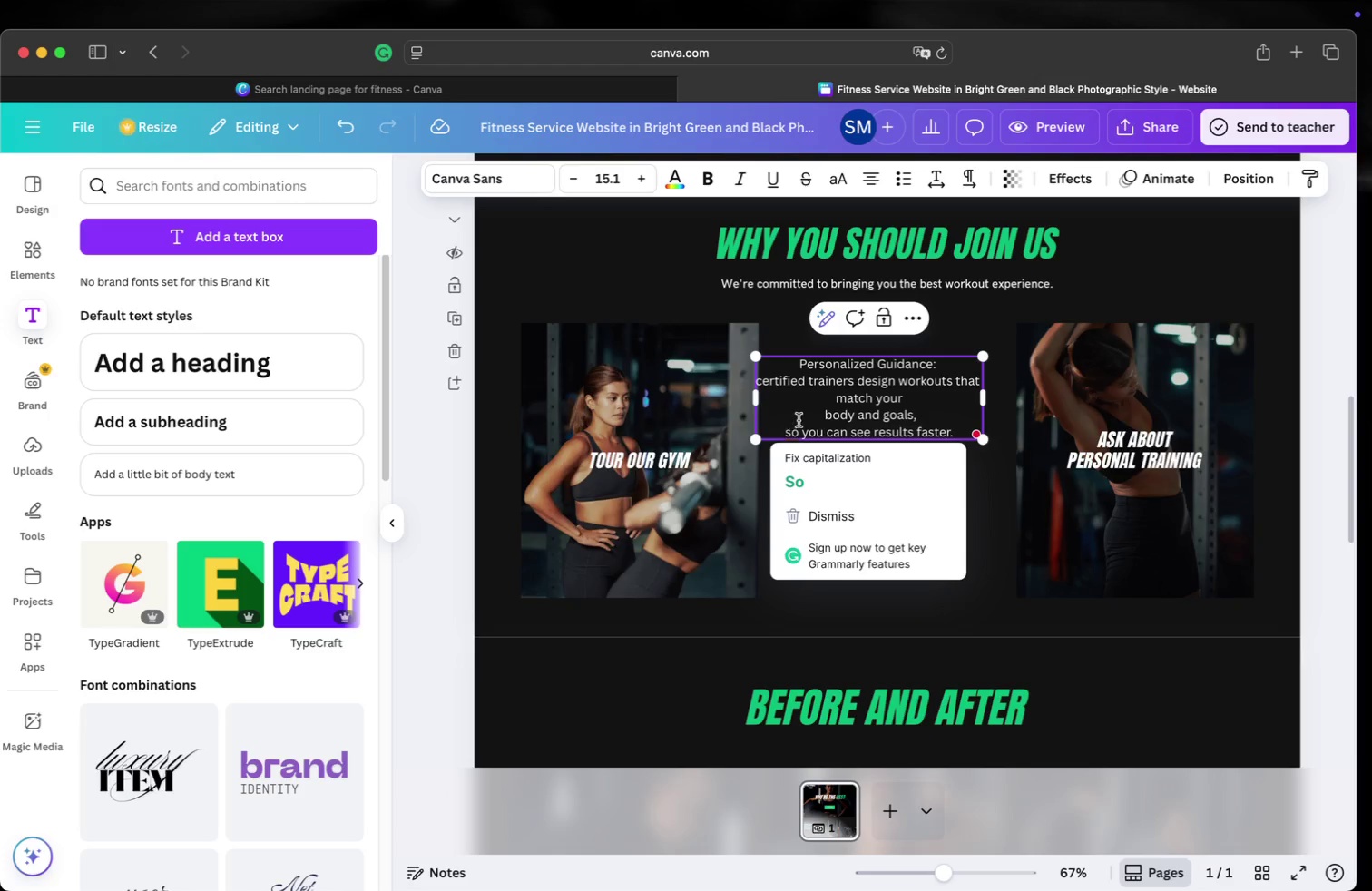 
left_click([813, 414])
 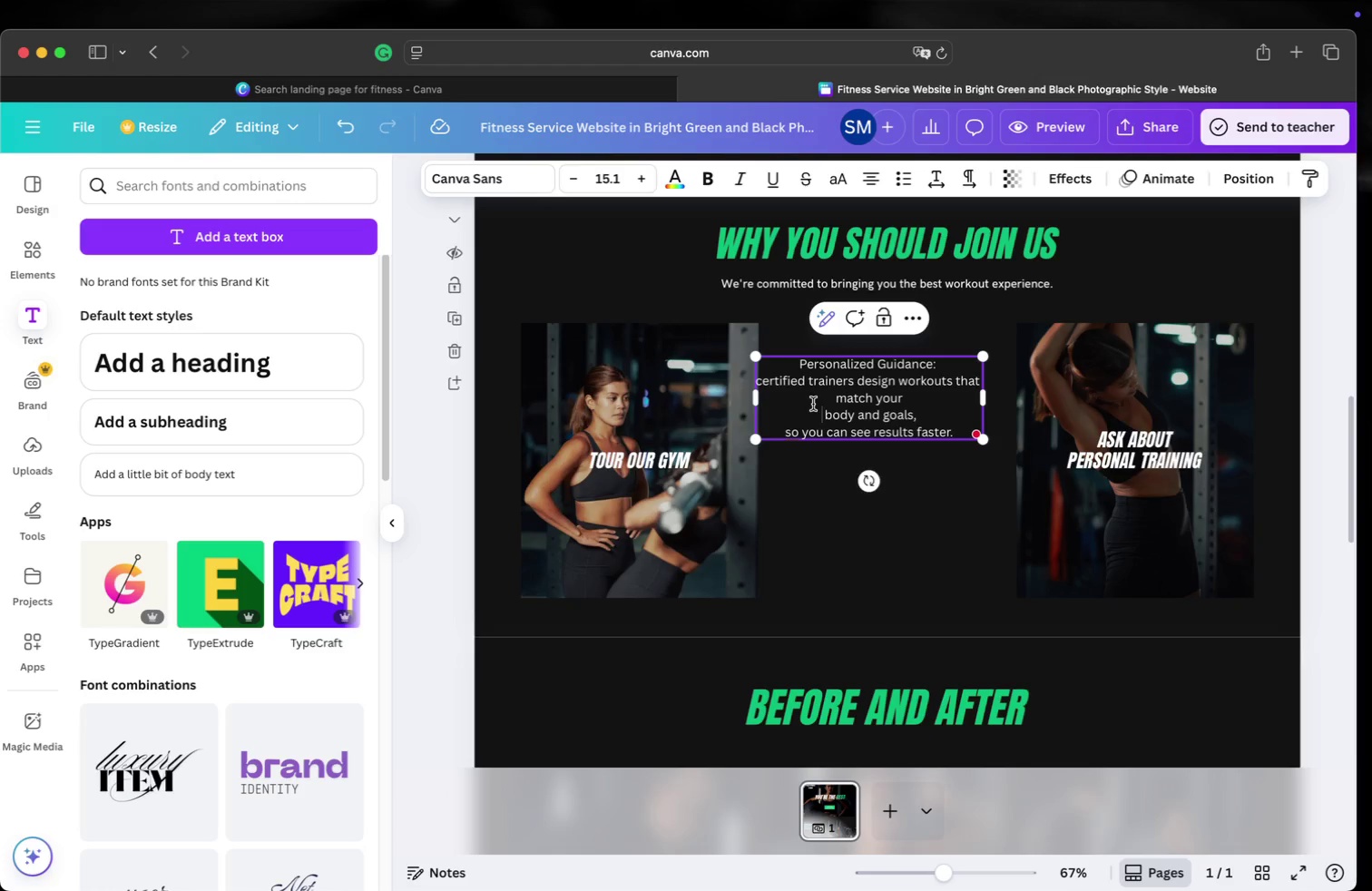 
key(Backspace)
 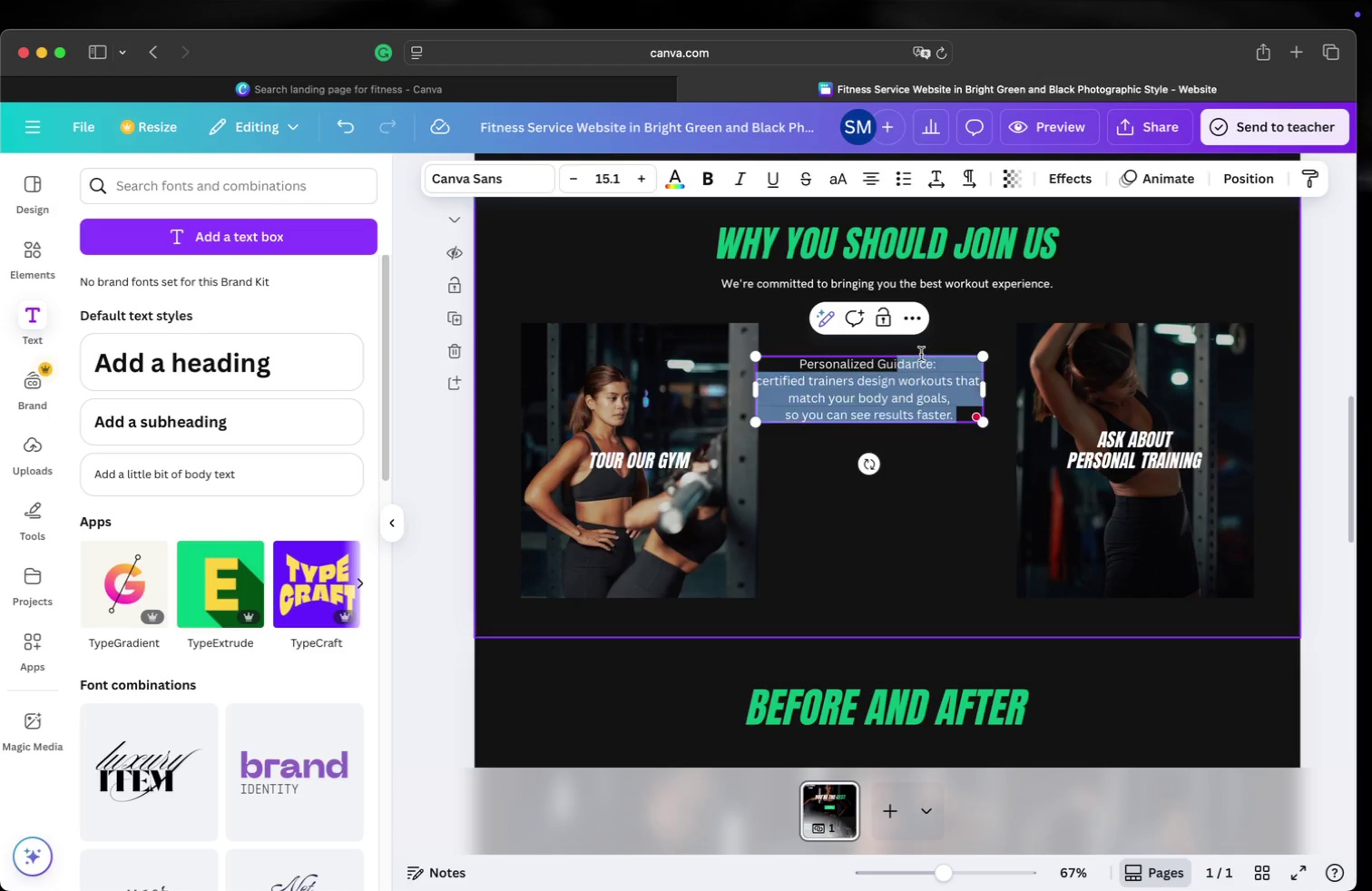 
left_click([994, 468])
 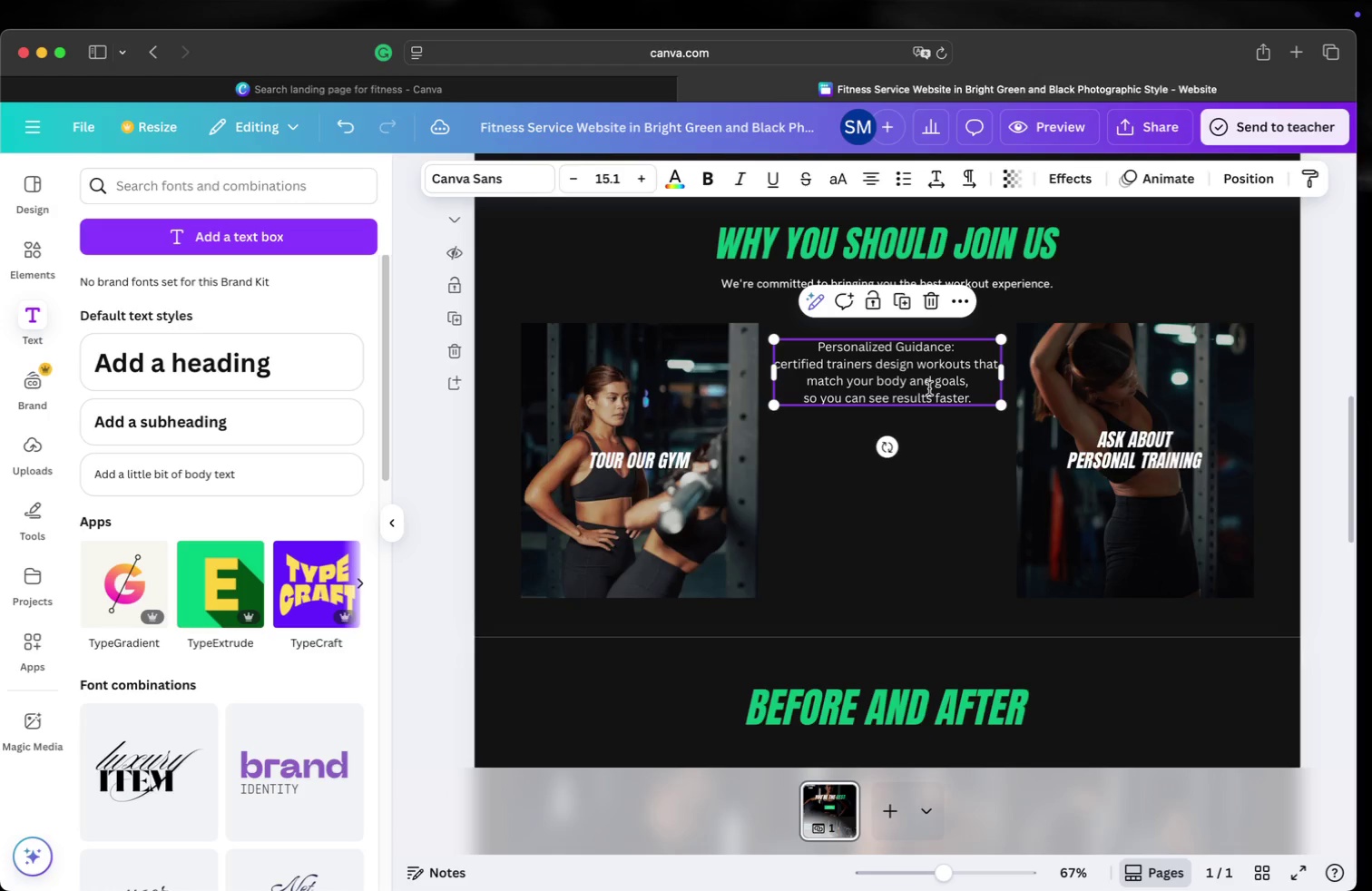 
wait(7.18)
 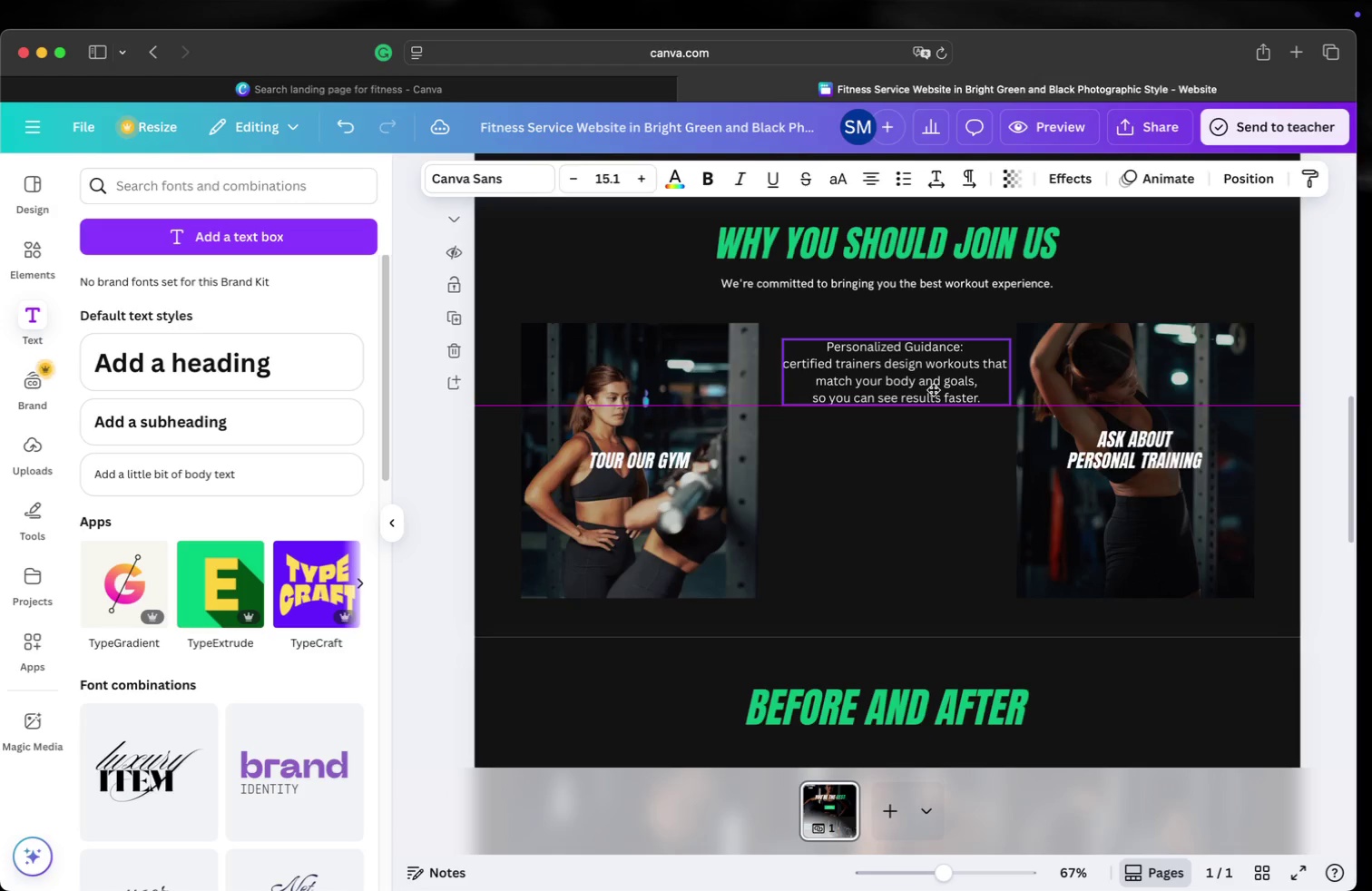 
double_click([897, 349])
 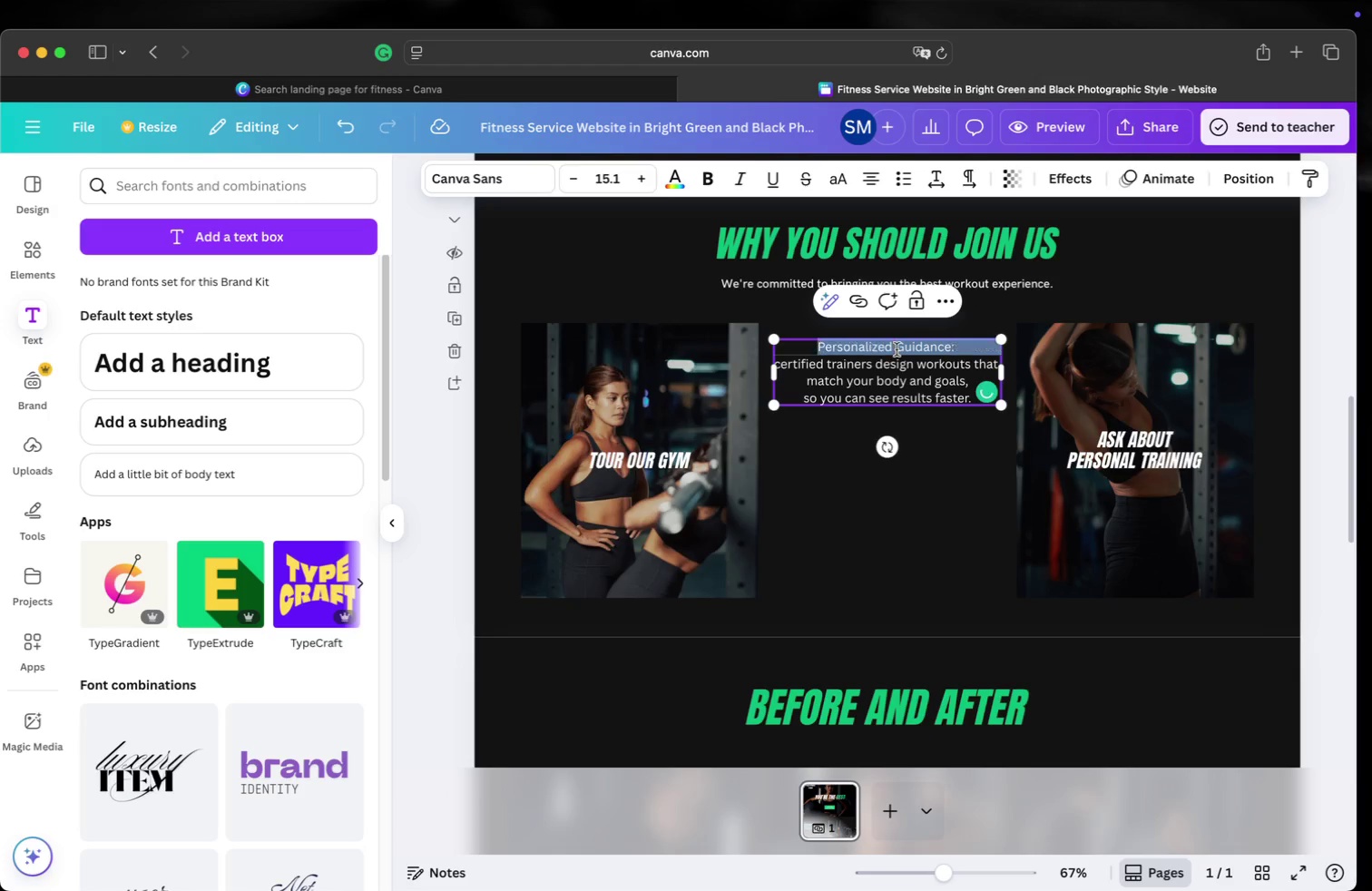 
triple_click([897, 349])
 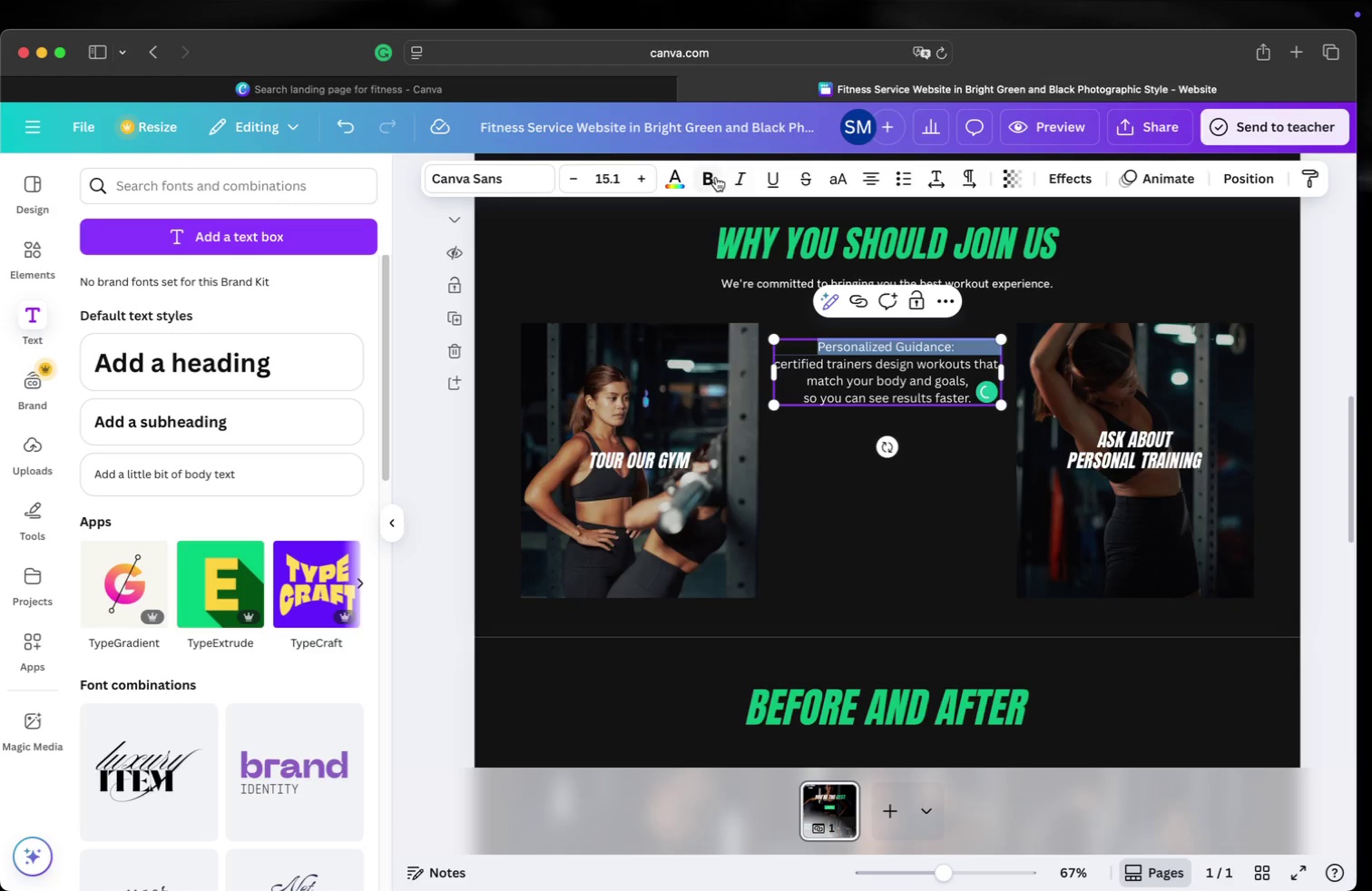 
left_click([715, 178])
 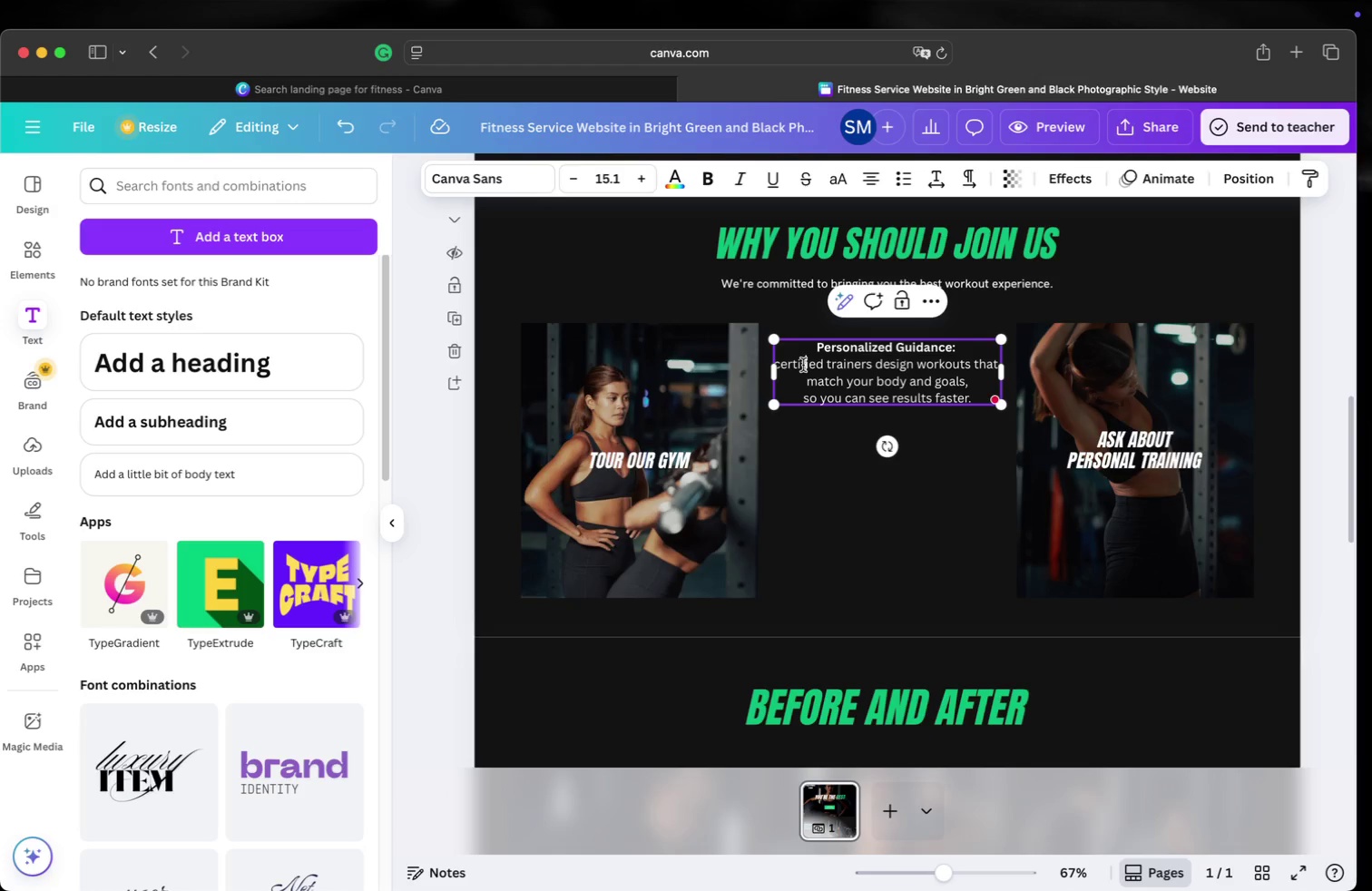 
wait(7.47)
 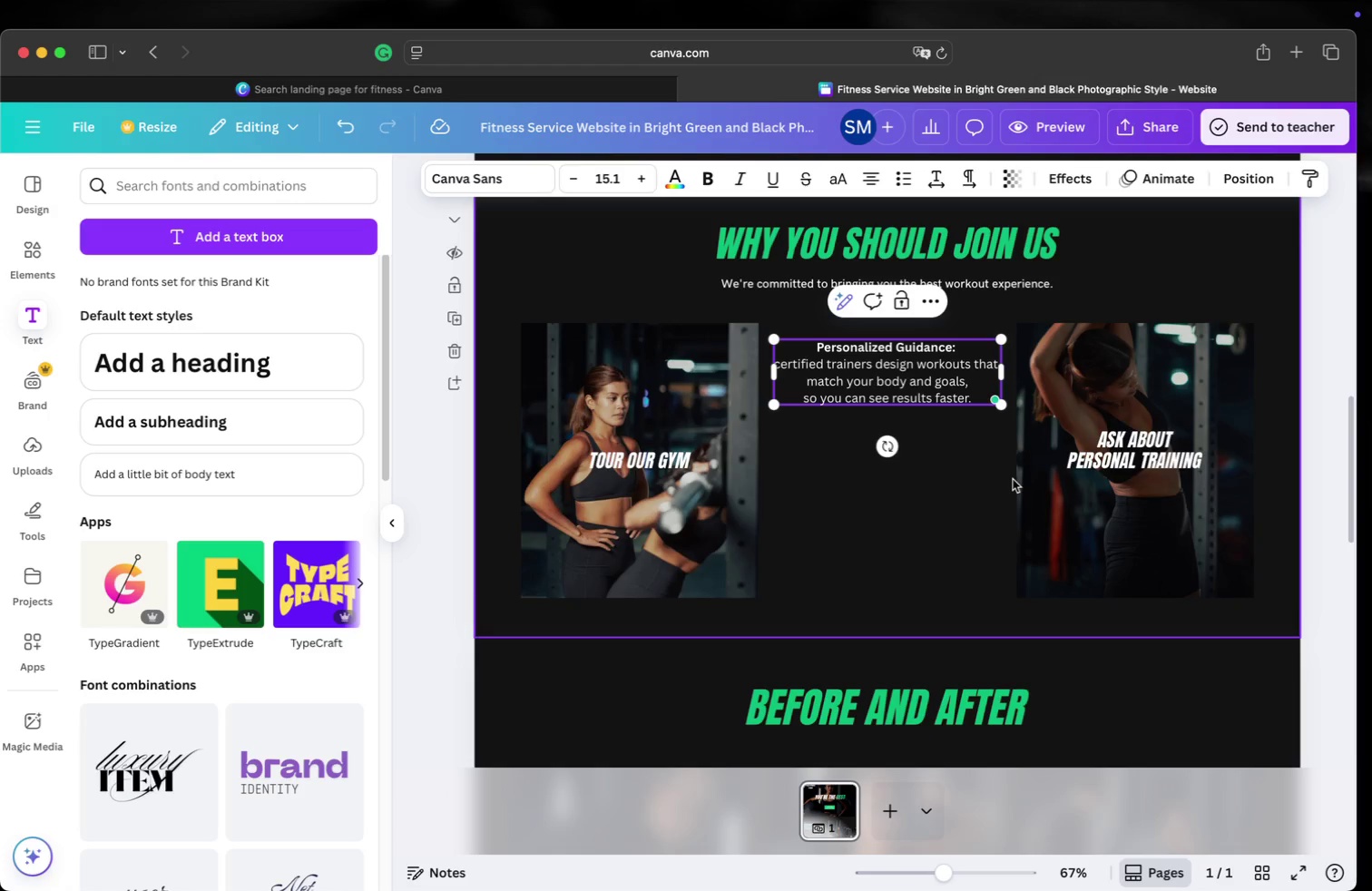 
left_click([978, 402])
 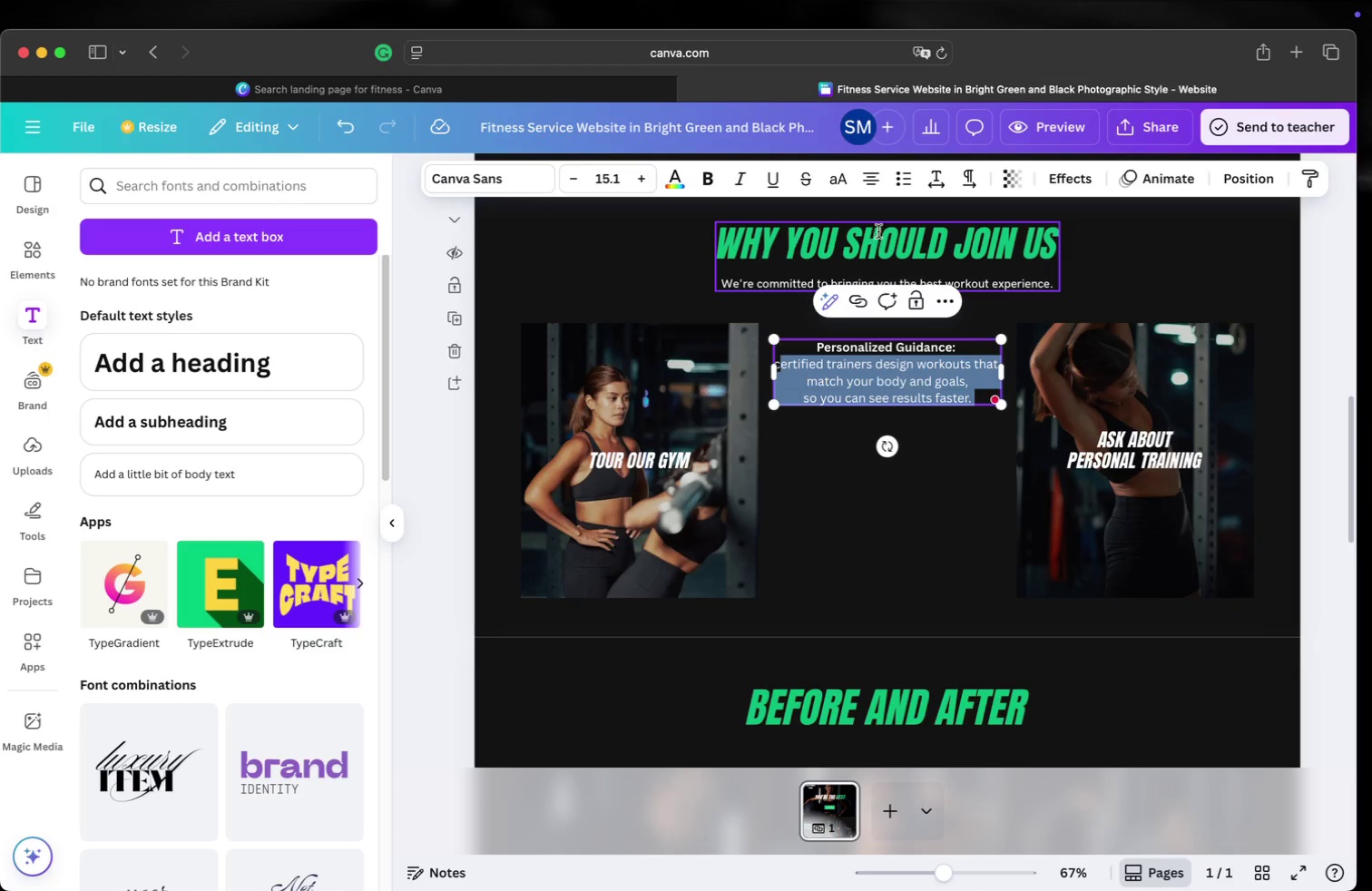 
left_click([879, 186])
 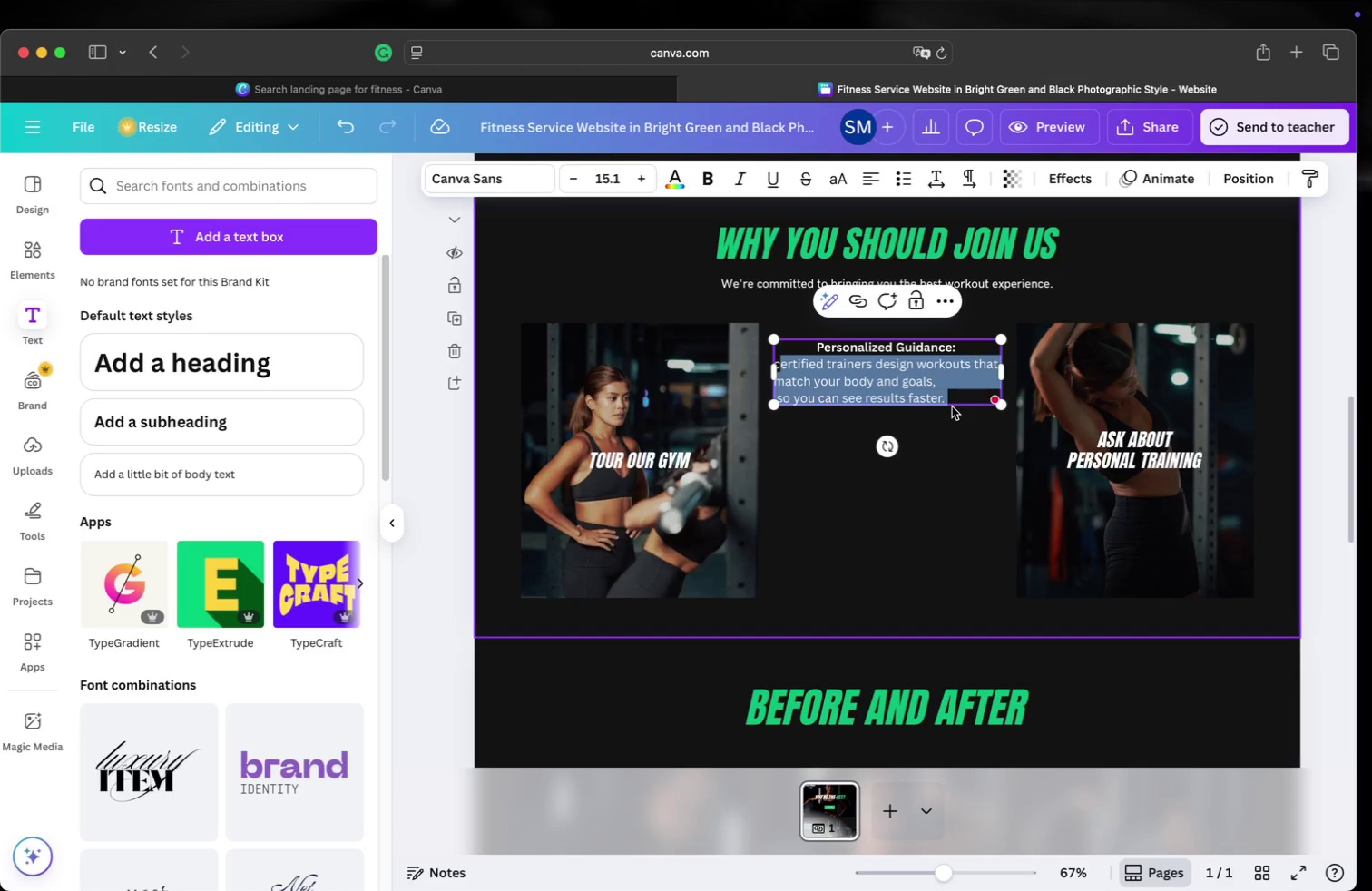 
left_click([955, 398])
 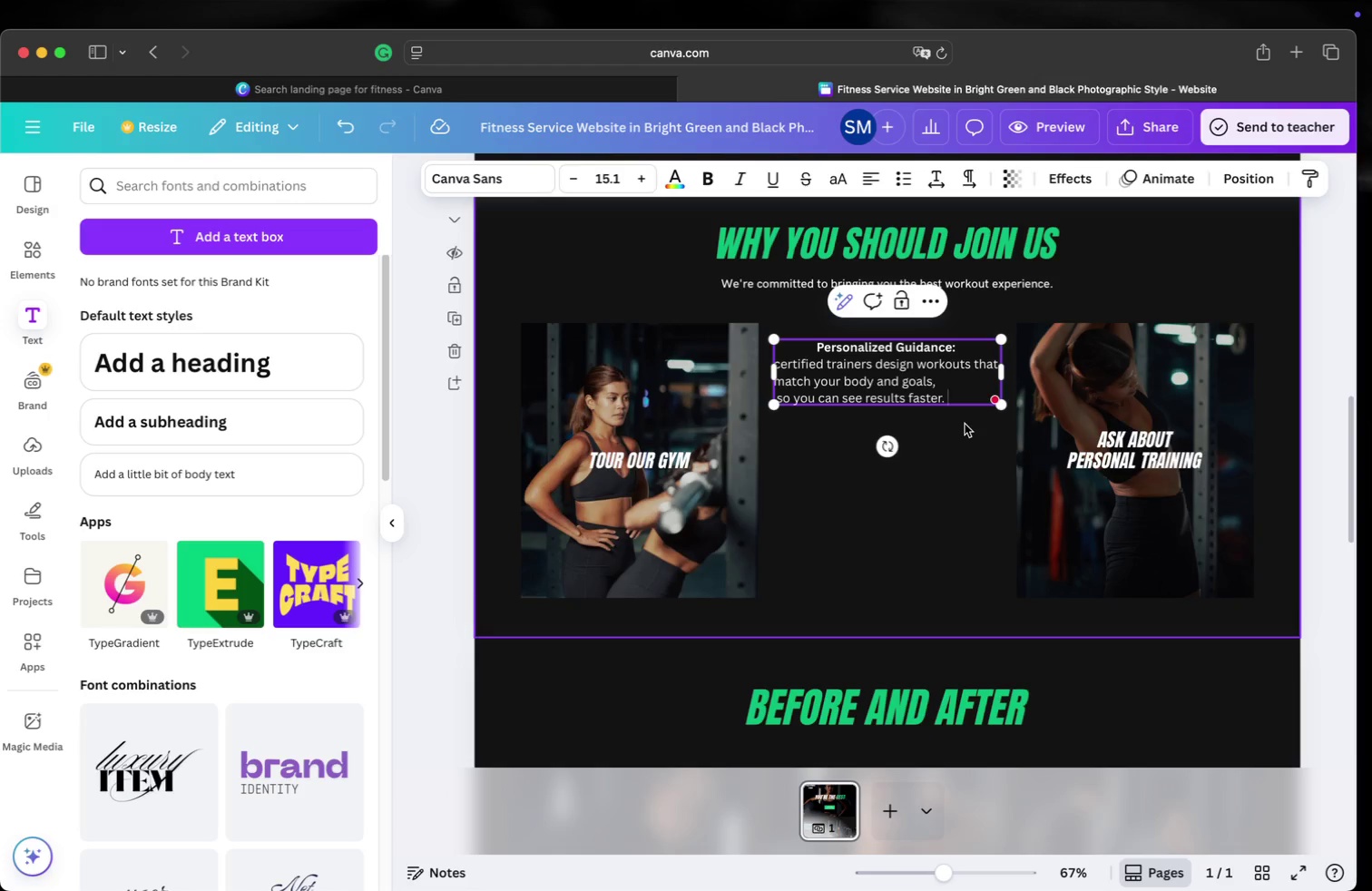 
key(Enter)
 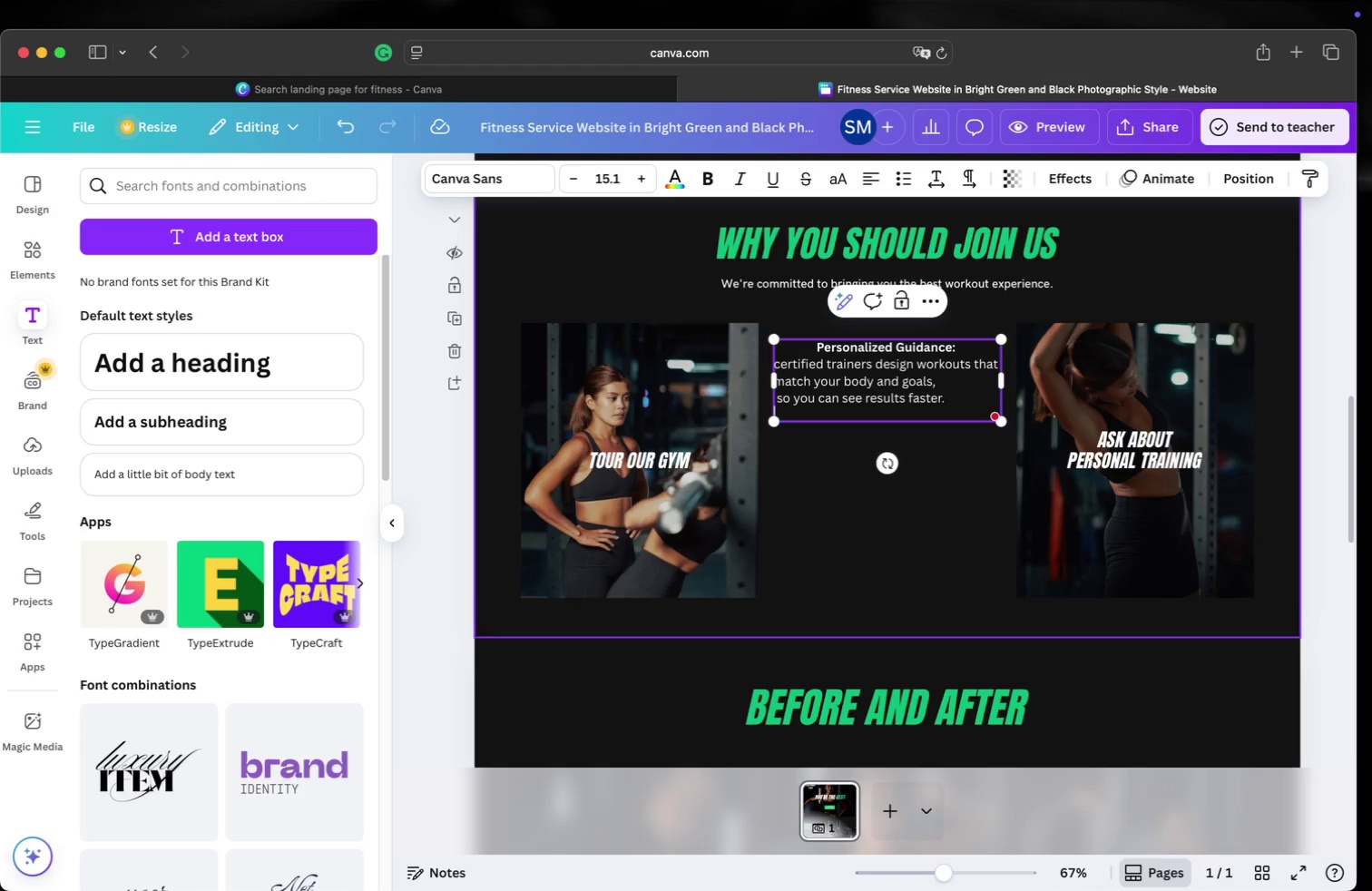 
key(Enter)
 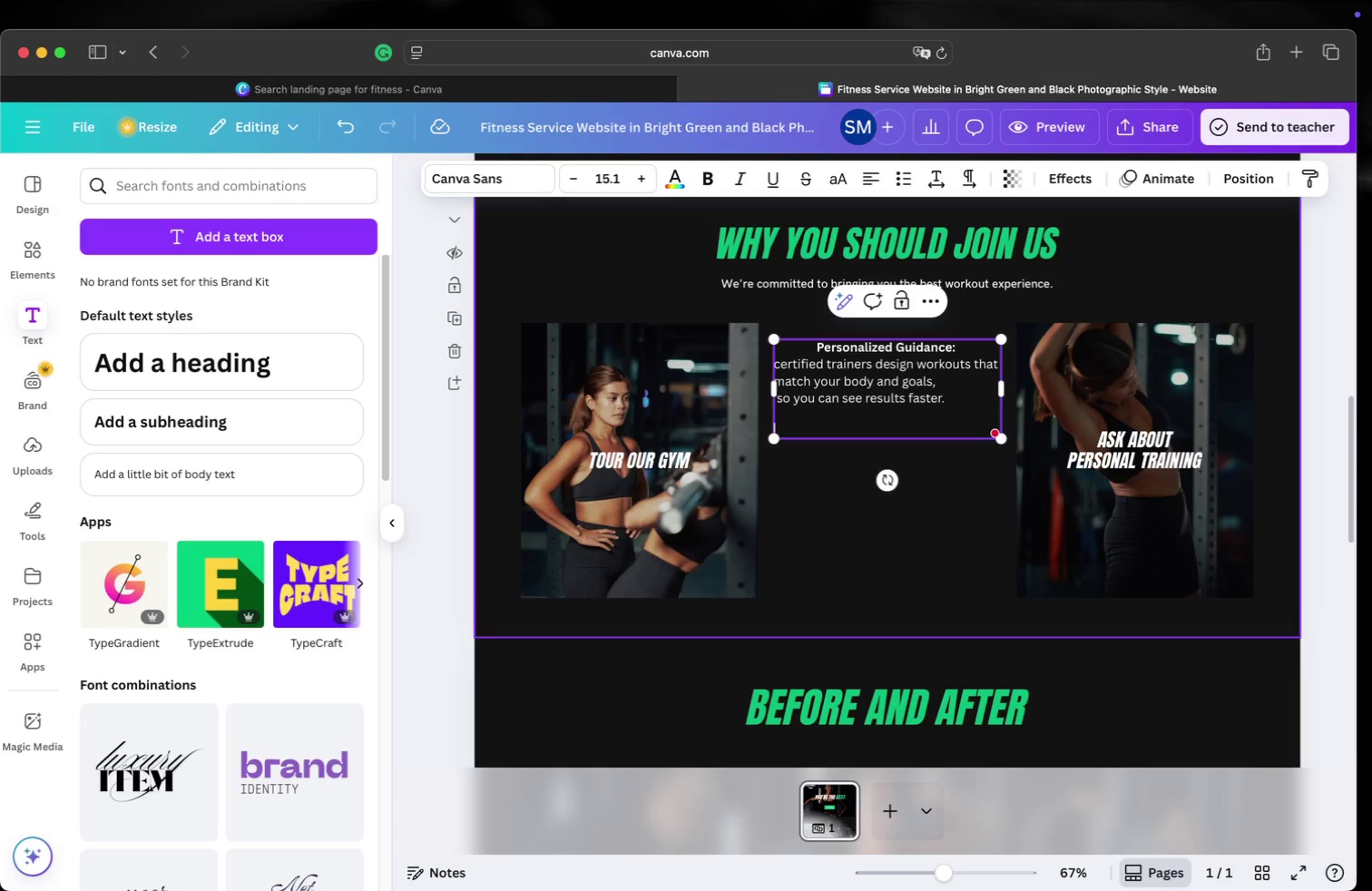 
type(Moti)
 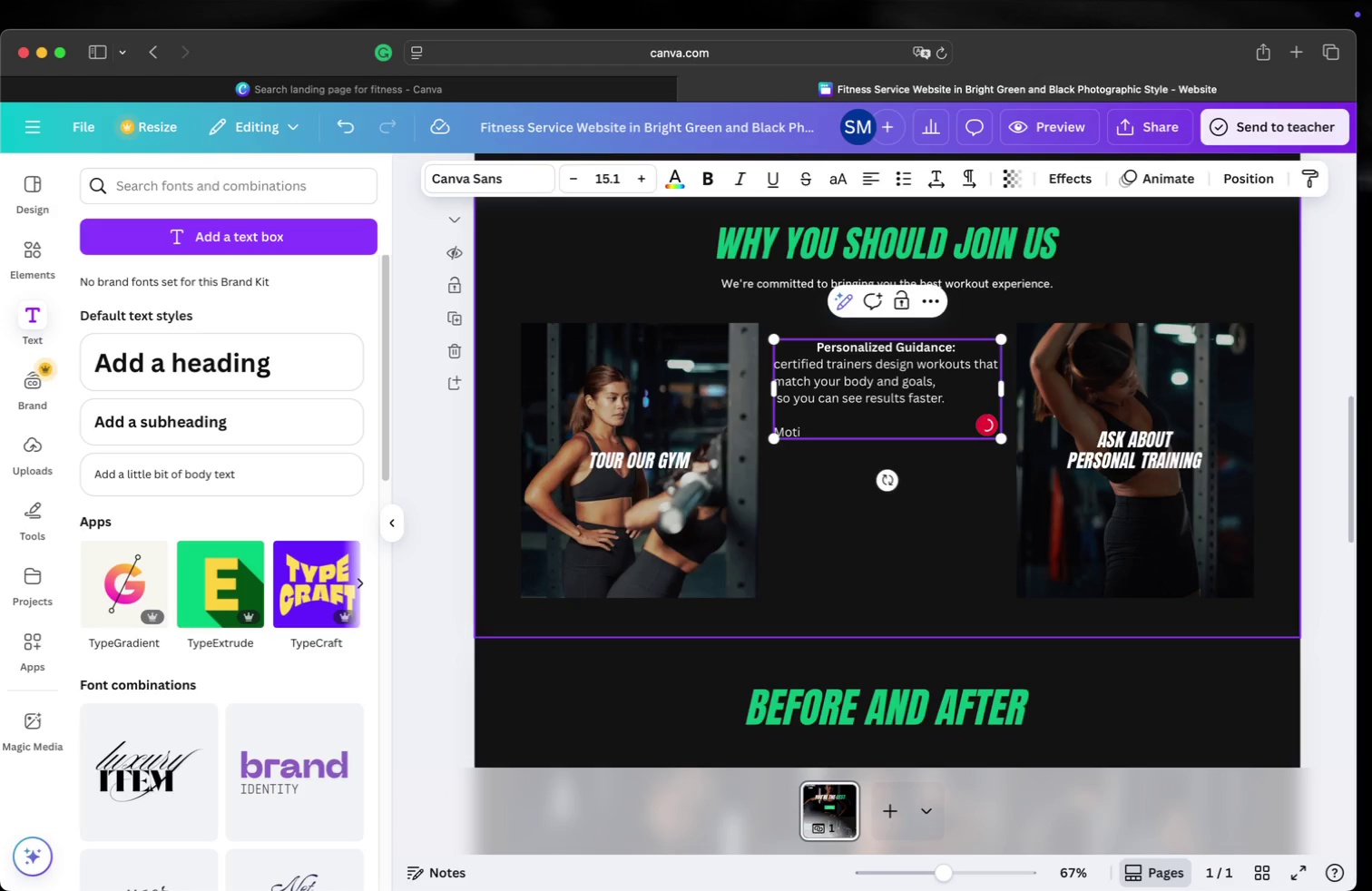 
type(vational)
key(Backspace)
key(Backspace)
type( tht)
key(Backspace)
type(at lasts:)
 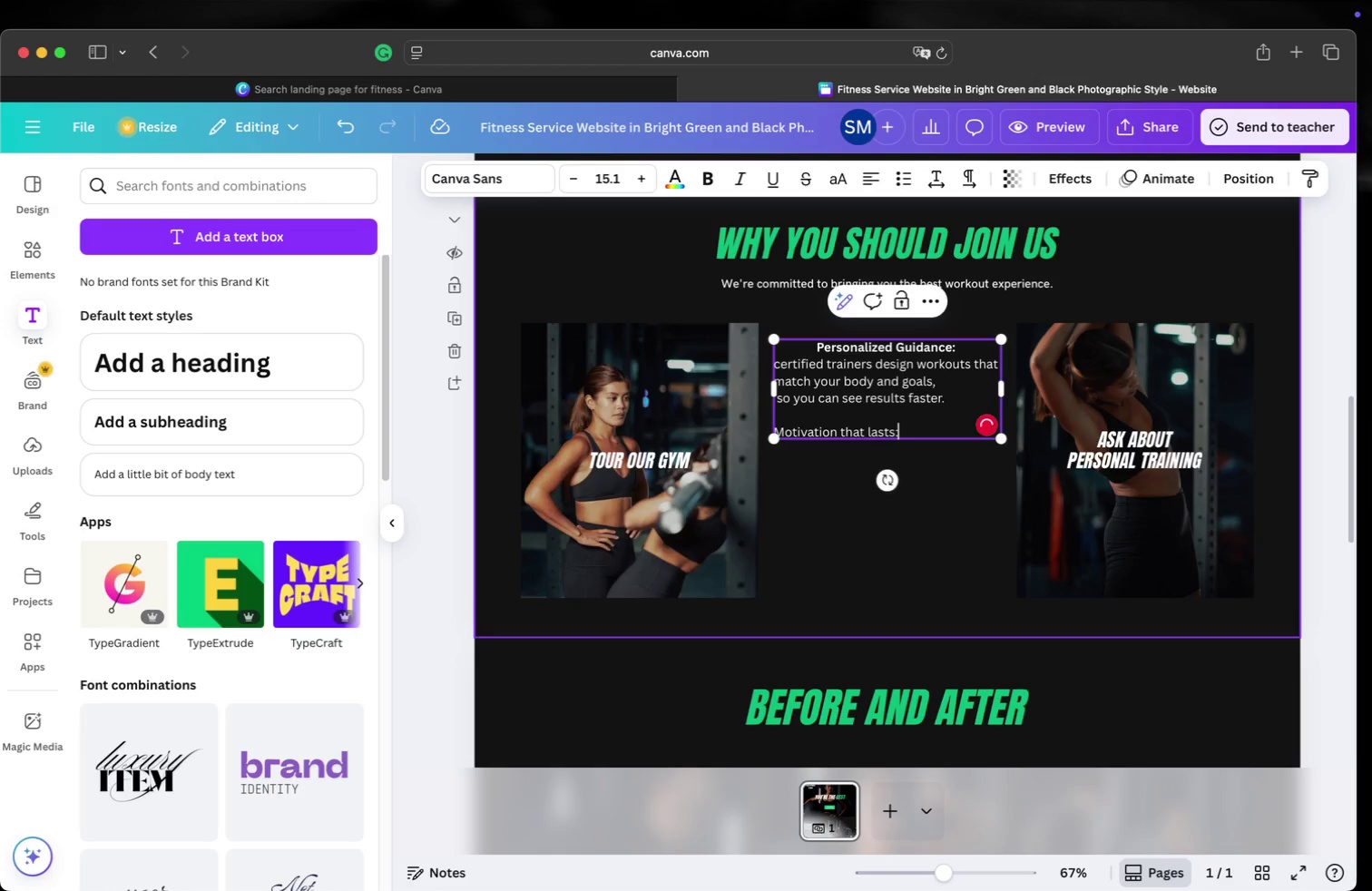 
key(Enter)
 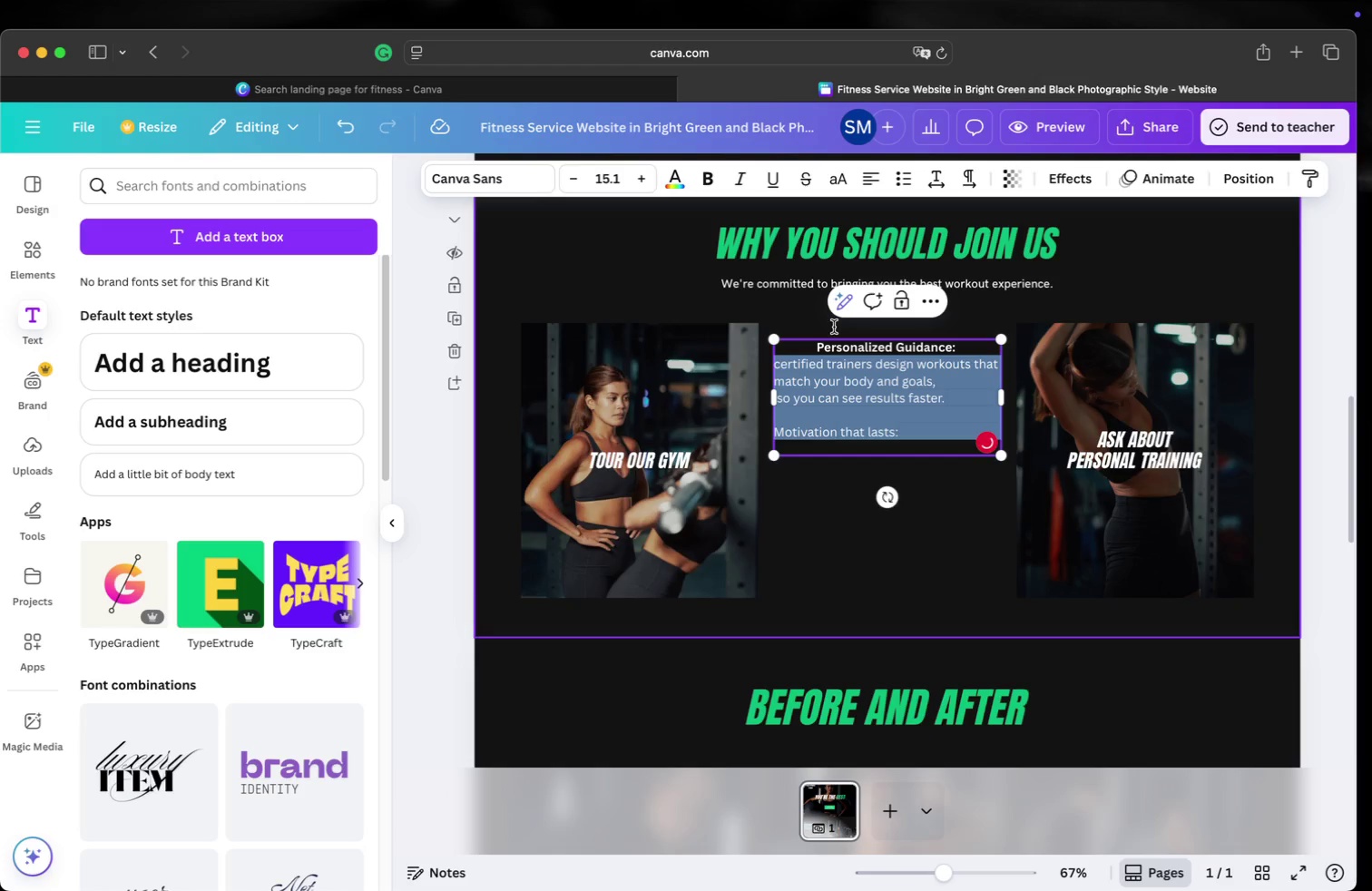 
key(Meta+A)
 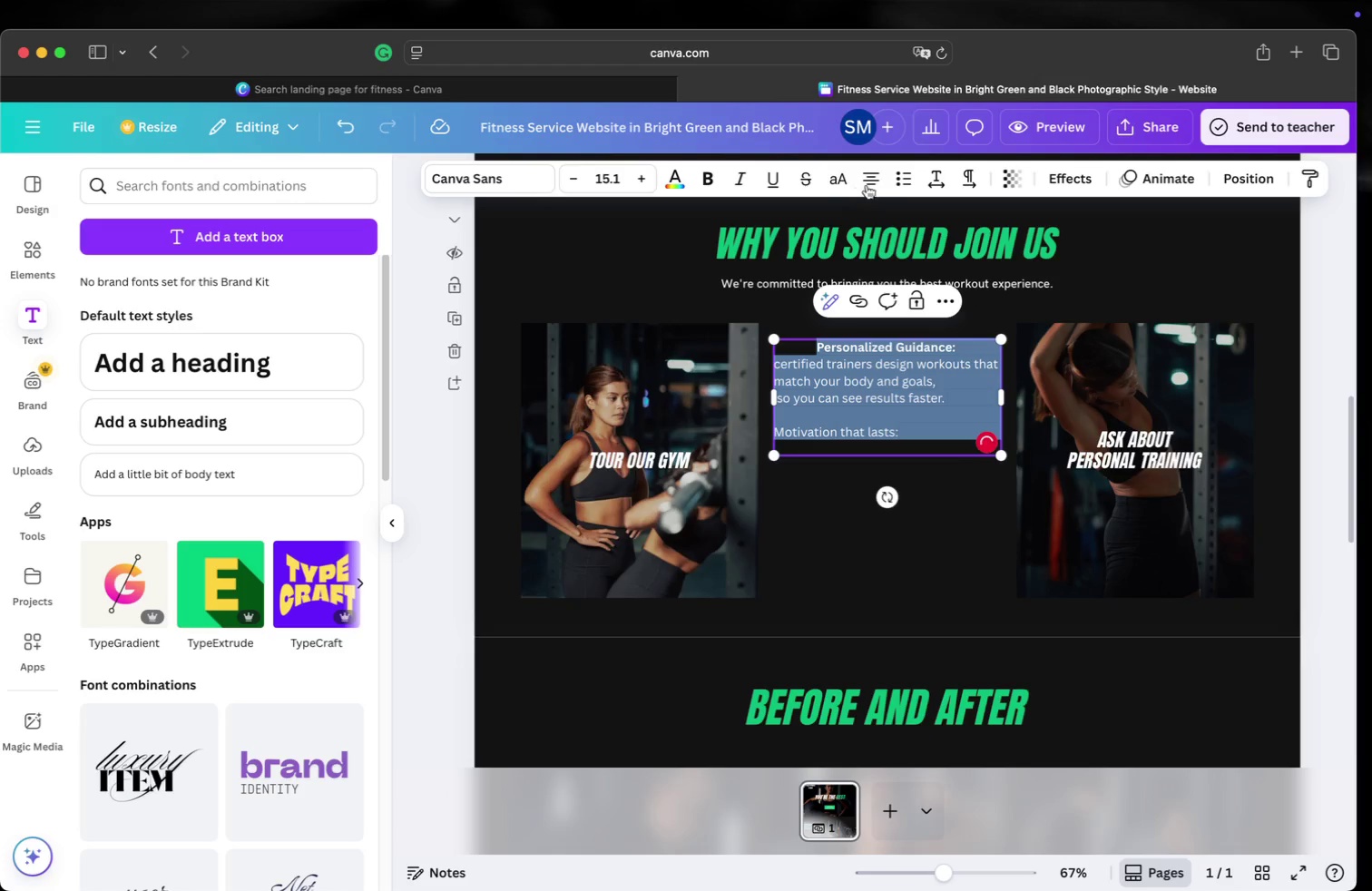 
left_click([872, 182])
 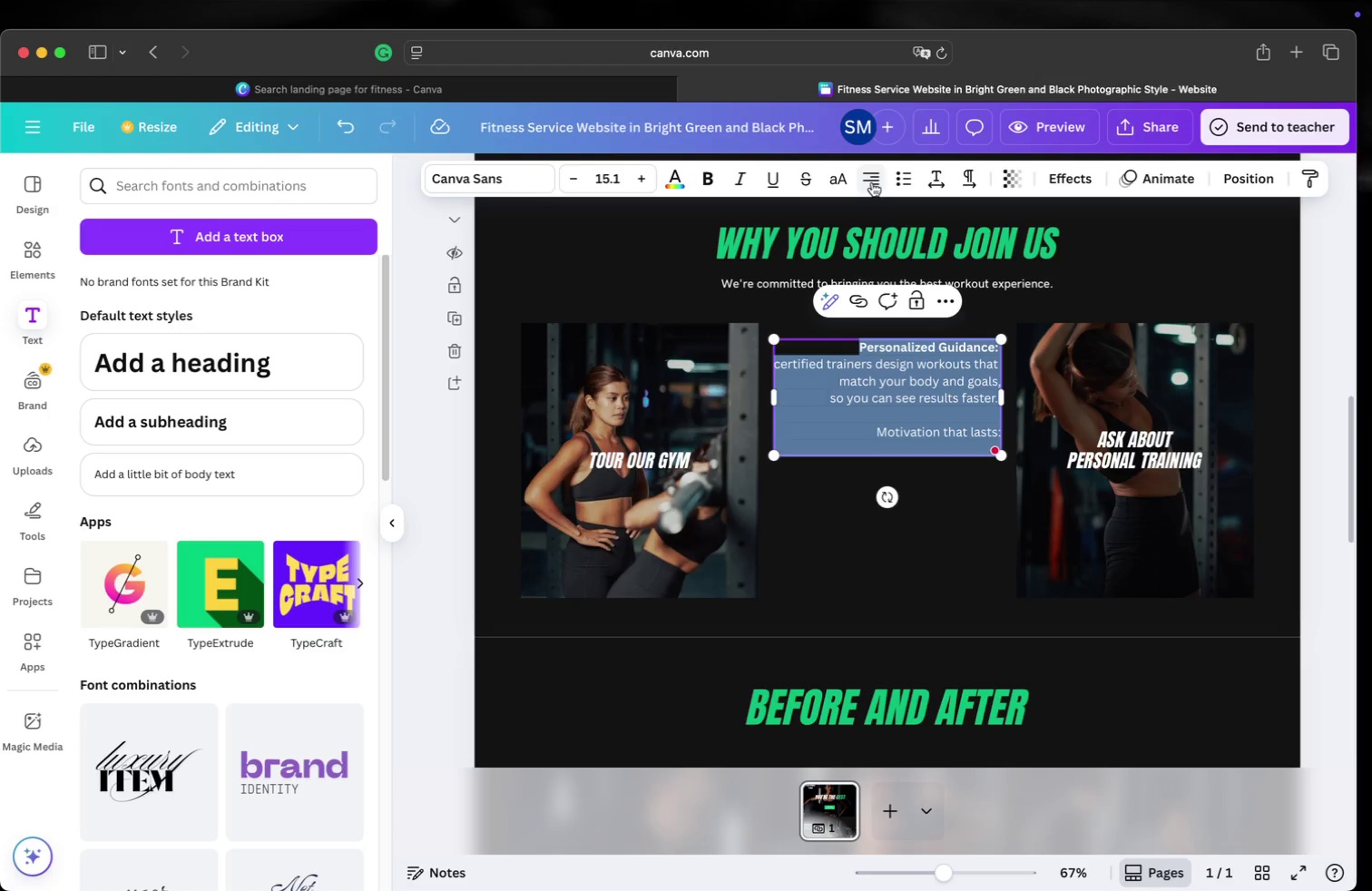 
left_click([872, 182])
 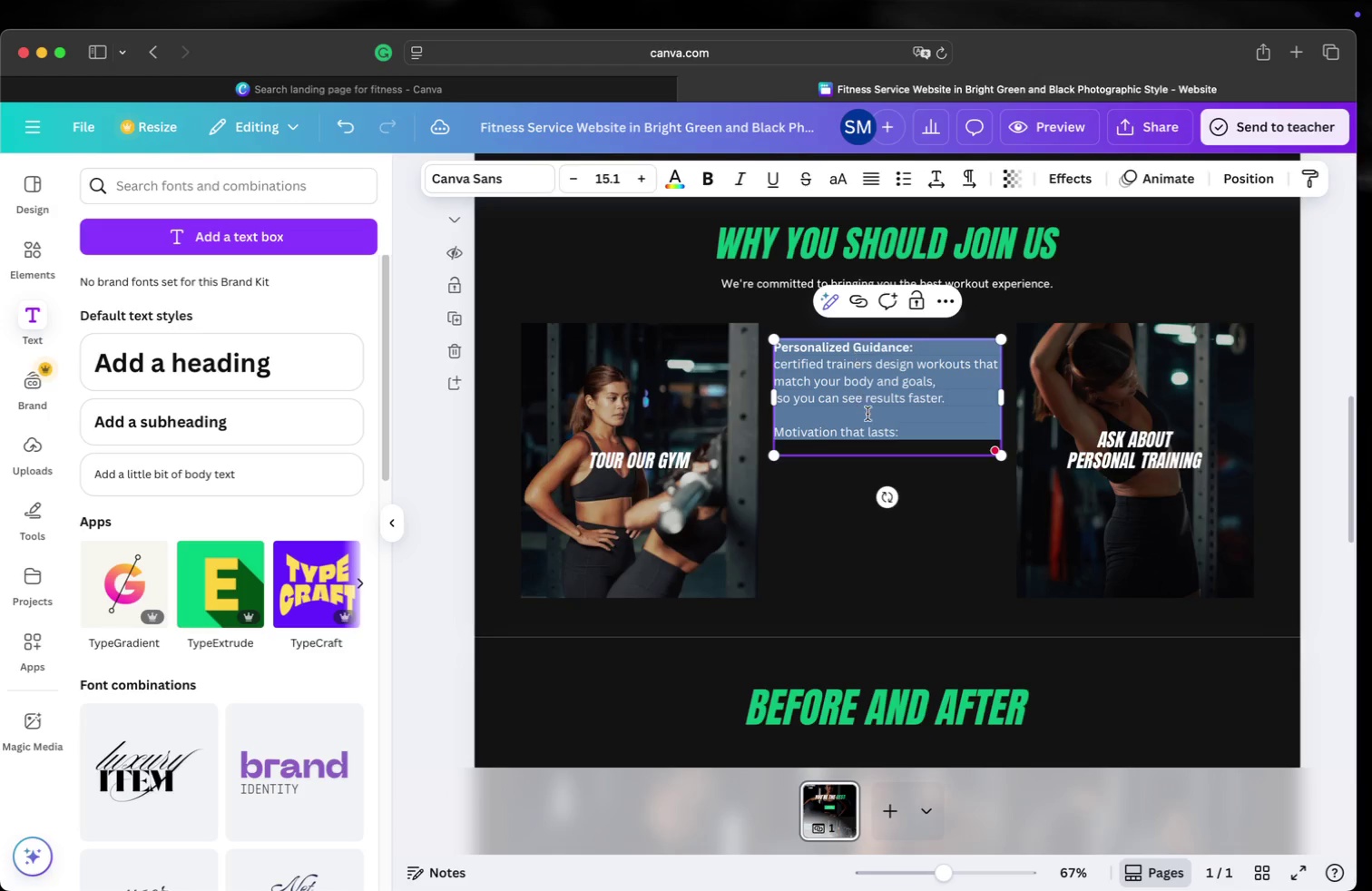 
left_click([887, 427])
 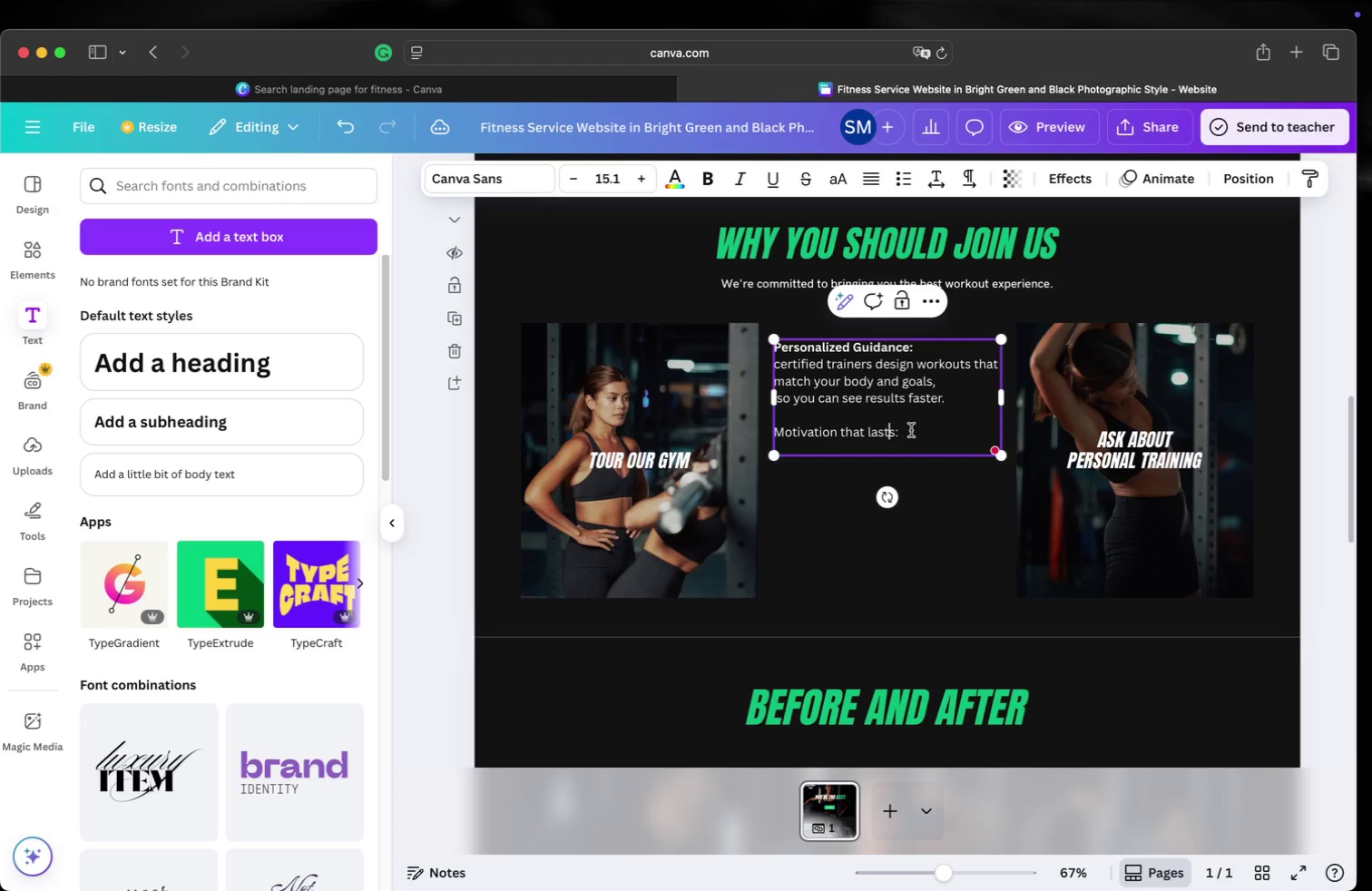 
left_click([911, 430])
 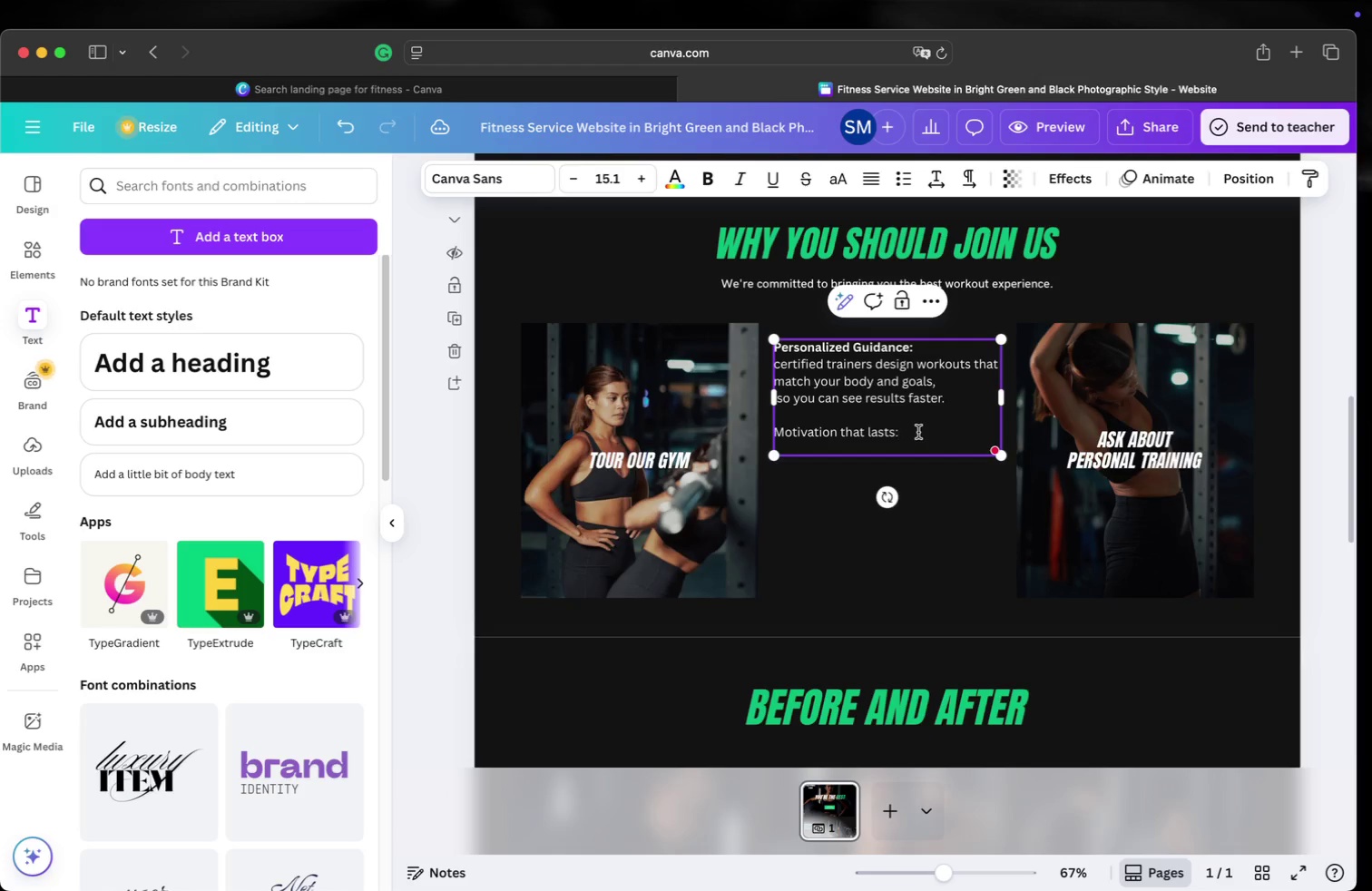 
key(Enter)
 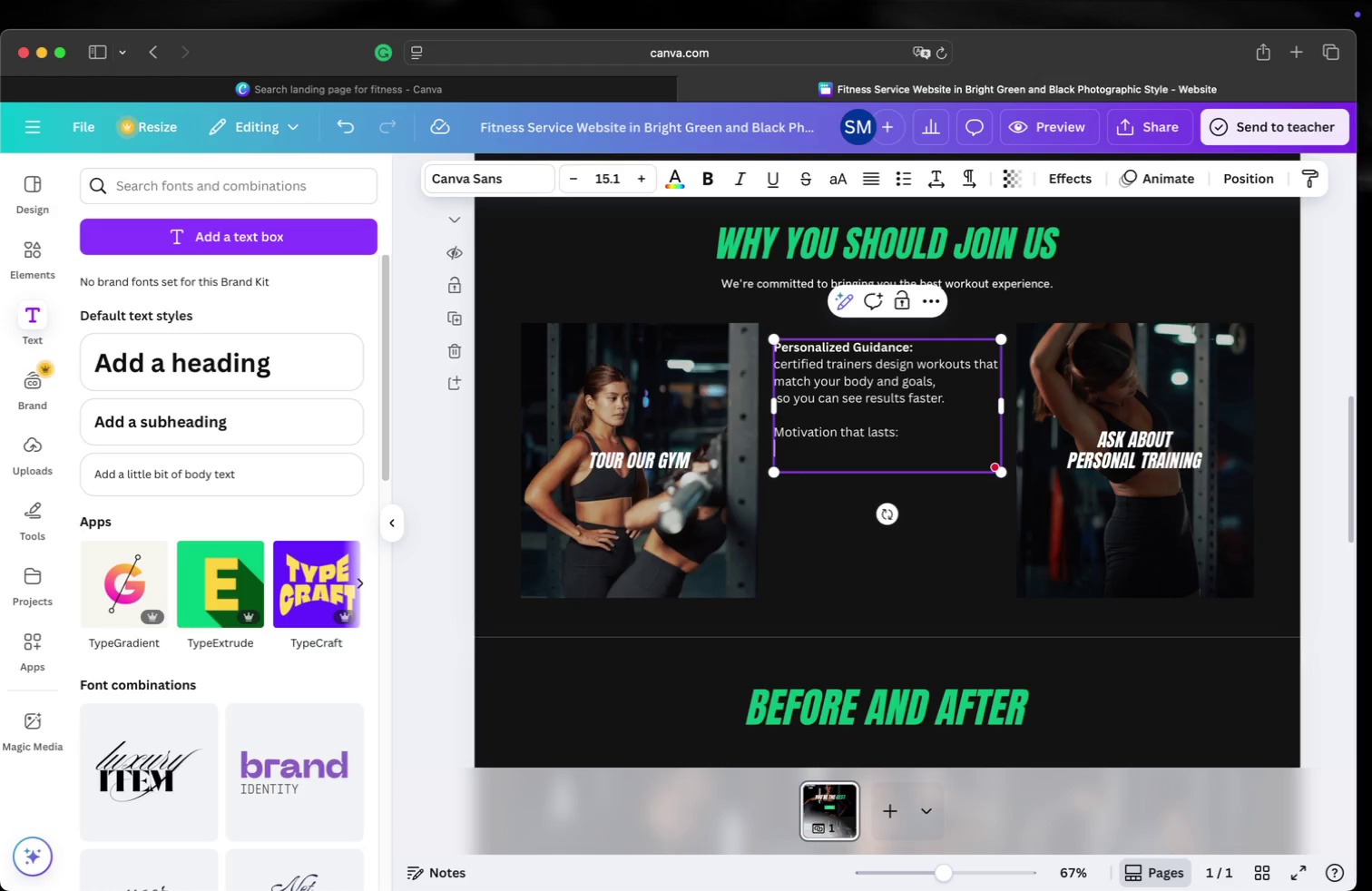 
type(Small-group sessions and friendly community)
 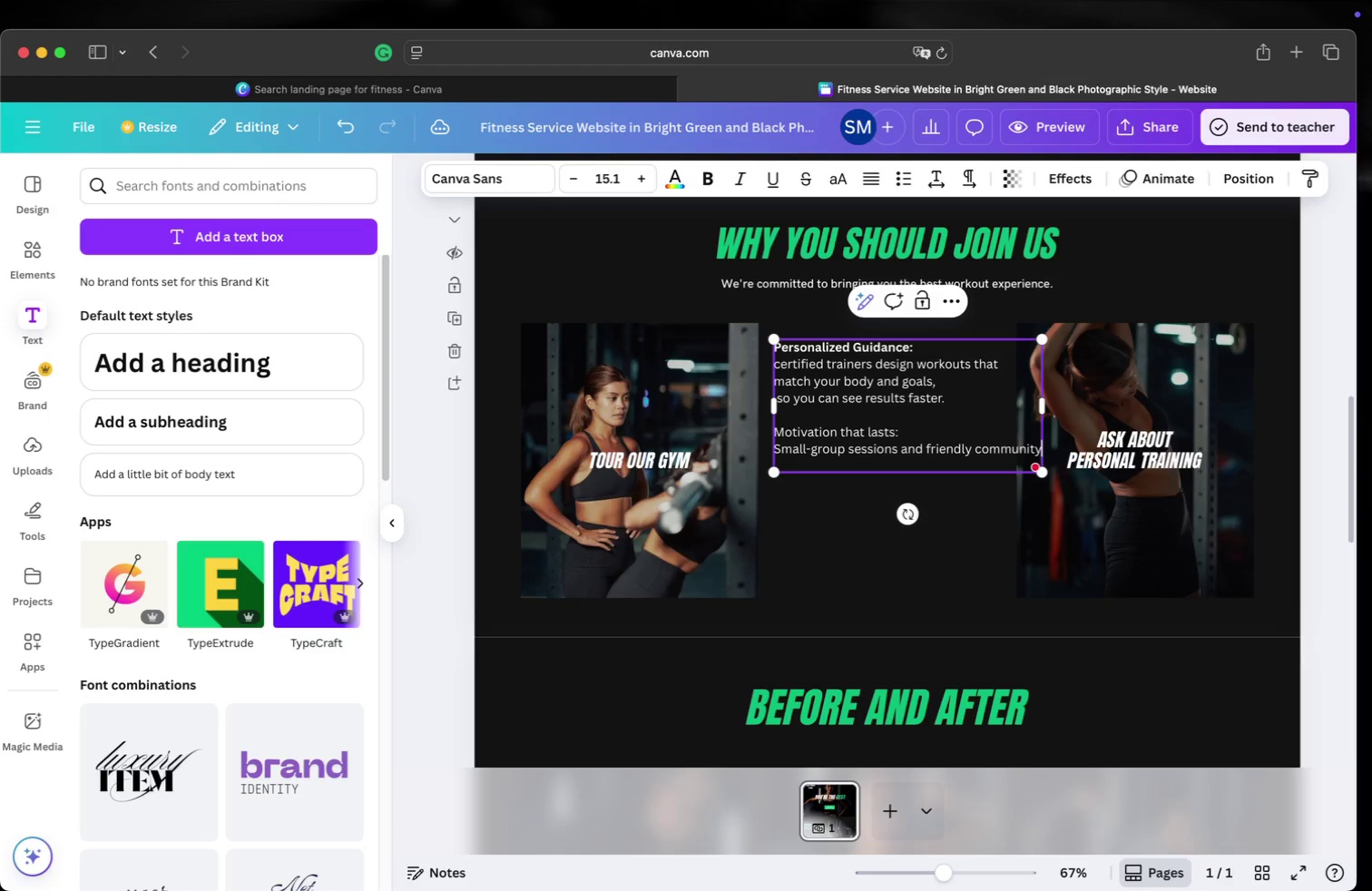 
key(Enter)
 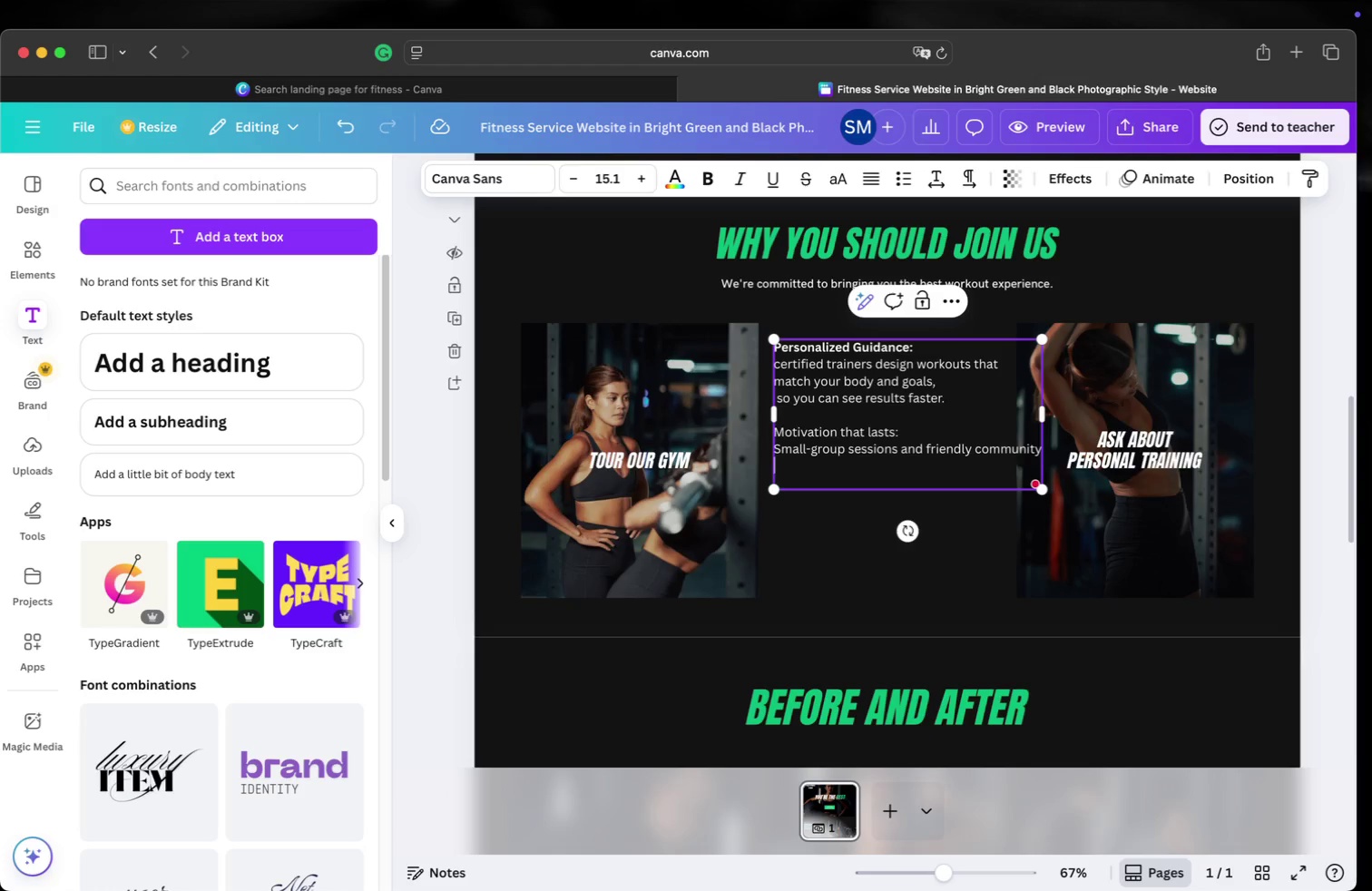 
type(keep you consista)
key(Backspace)
type(ent )
key(Backspace)
type(, accountable, and excited to show up.)
 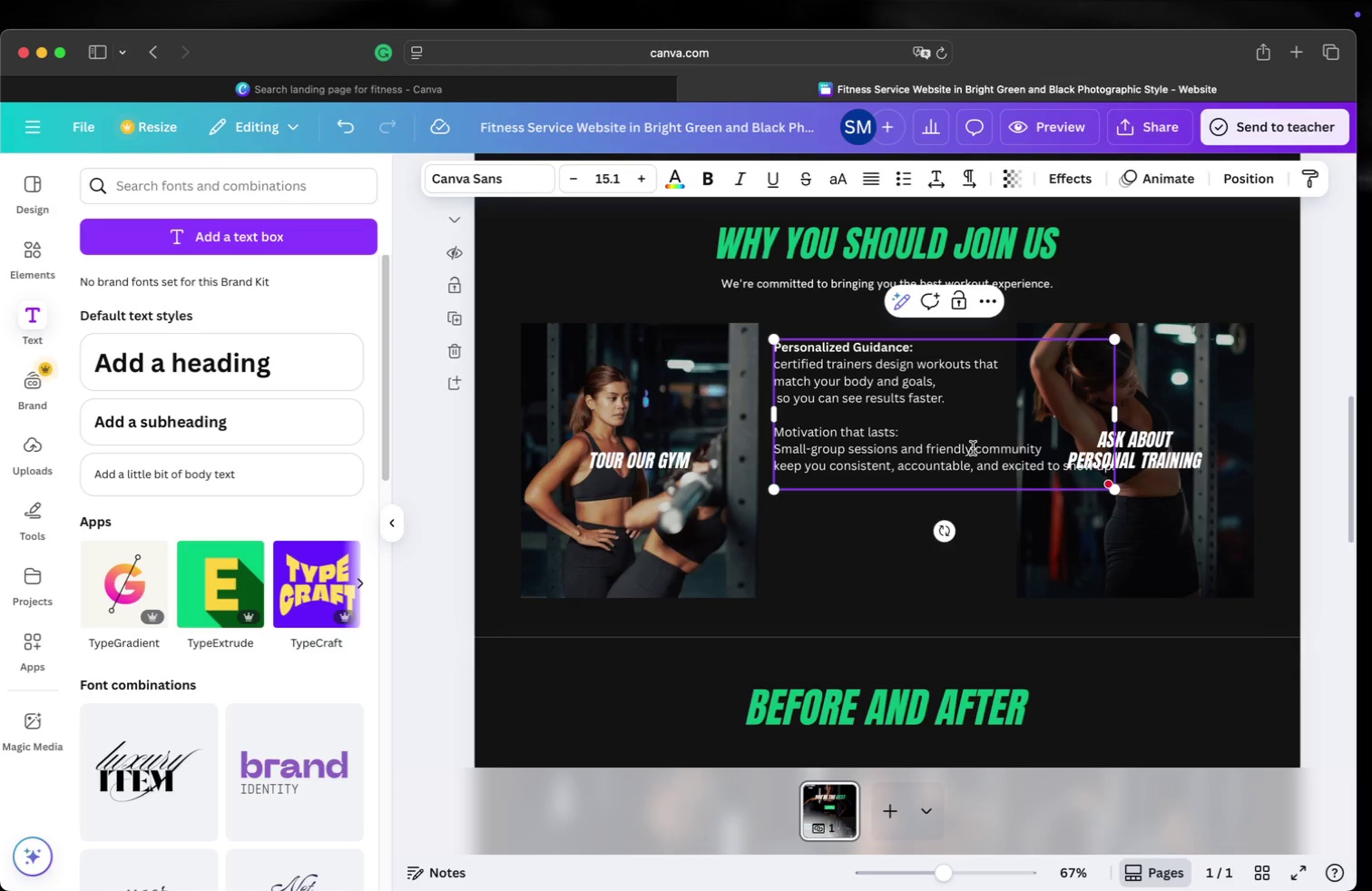 
left_click([976, 465])
 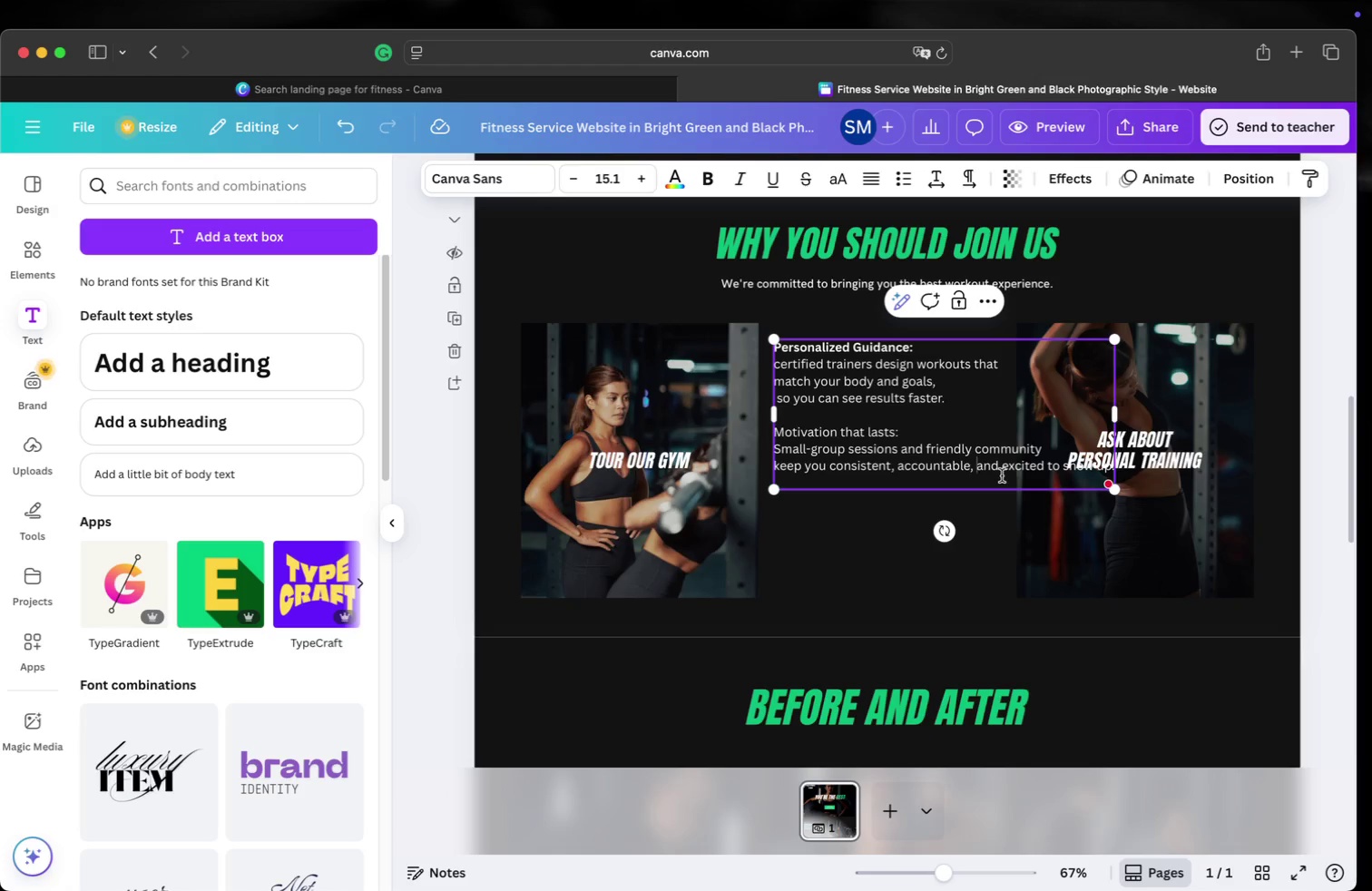 
key(Enter)
 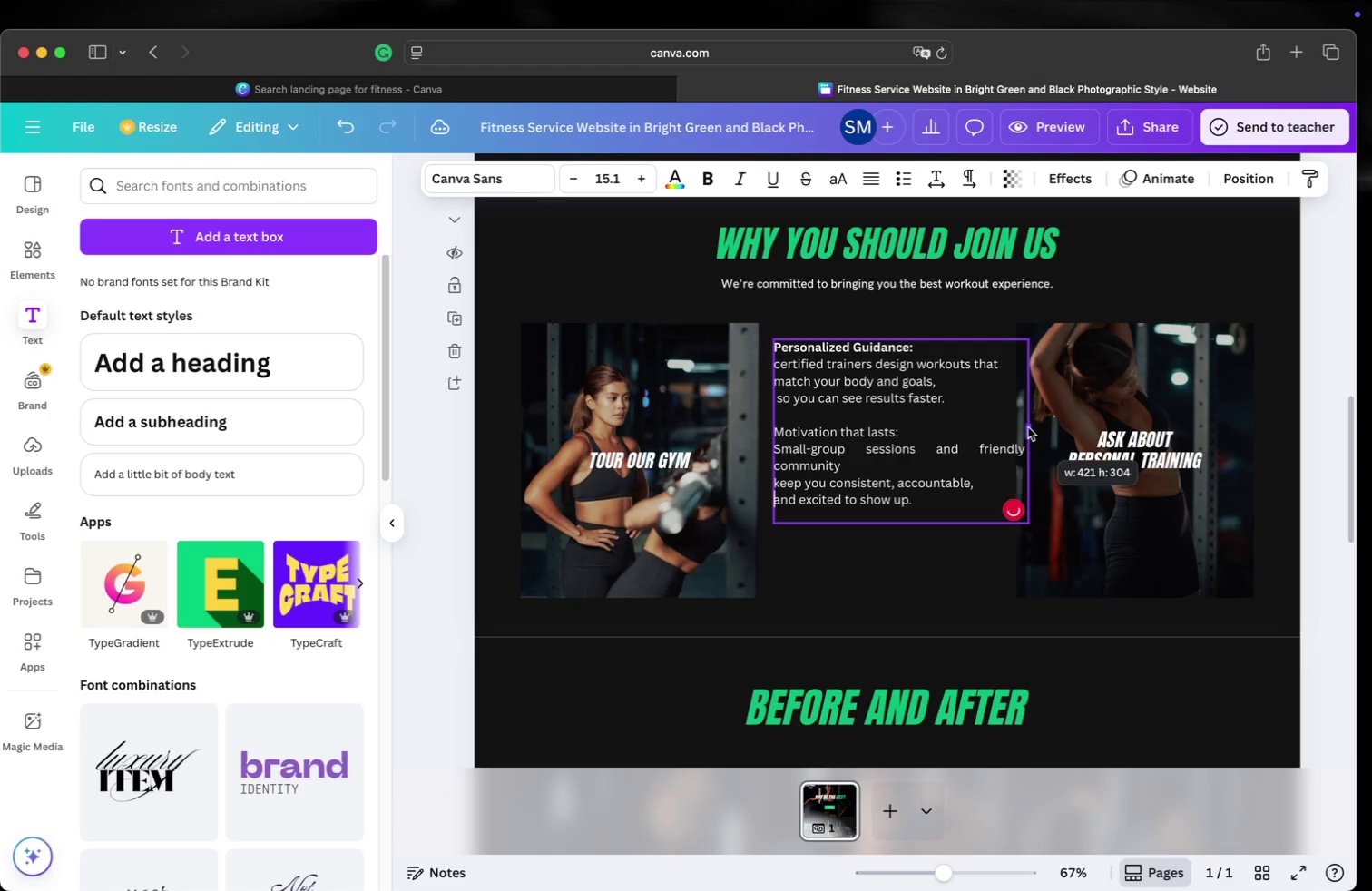 
wait(7.13)
 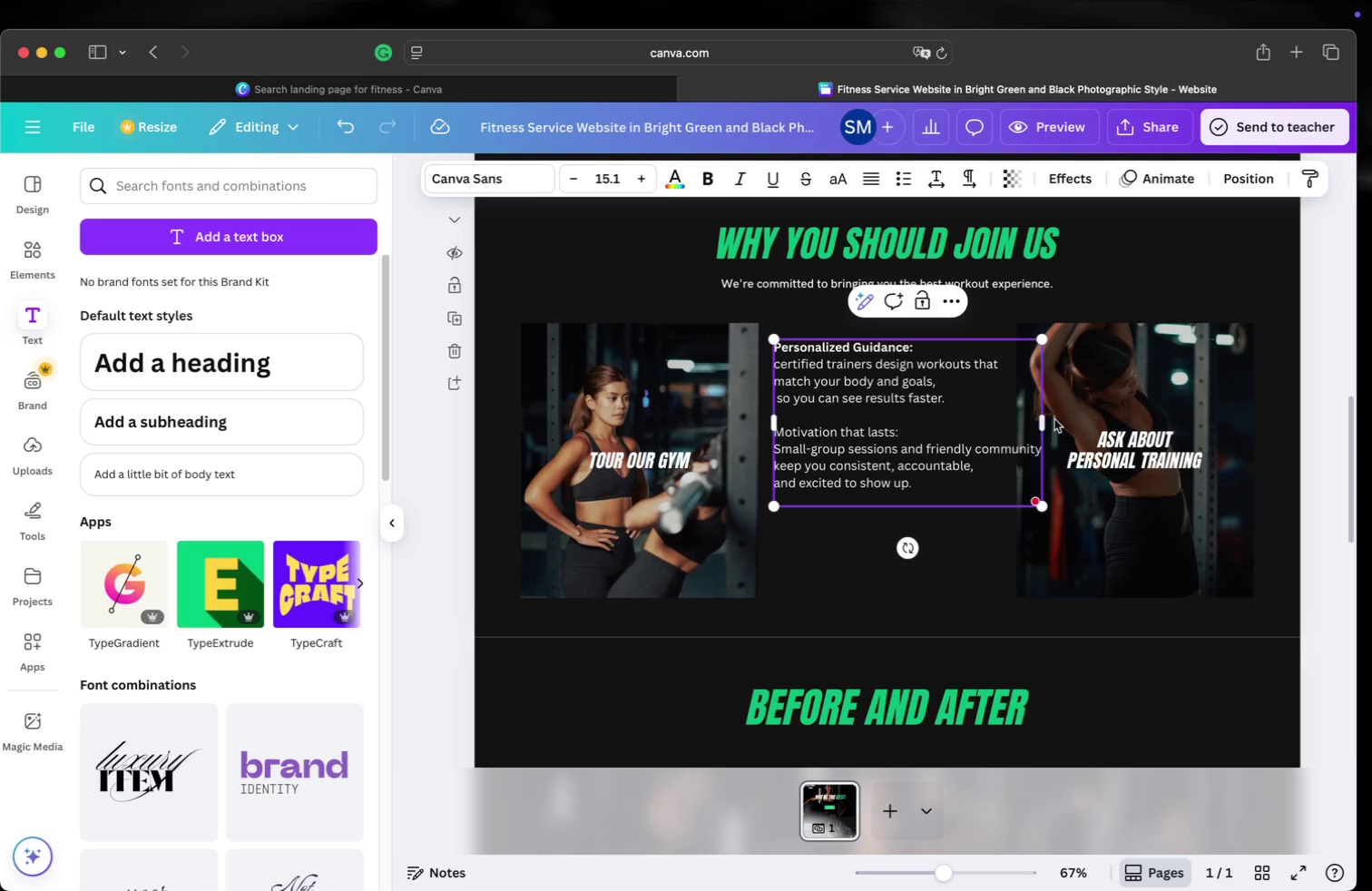 
left_click([971, 545])
 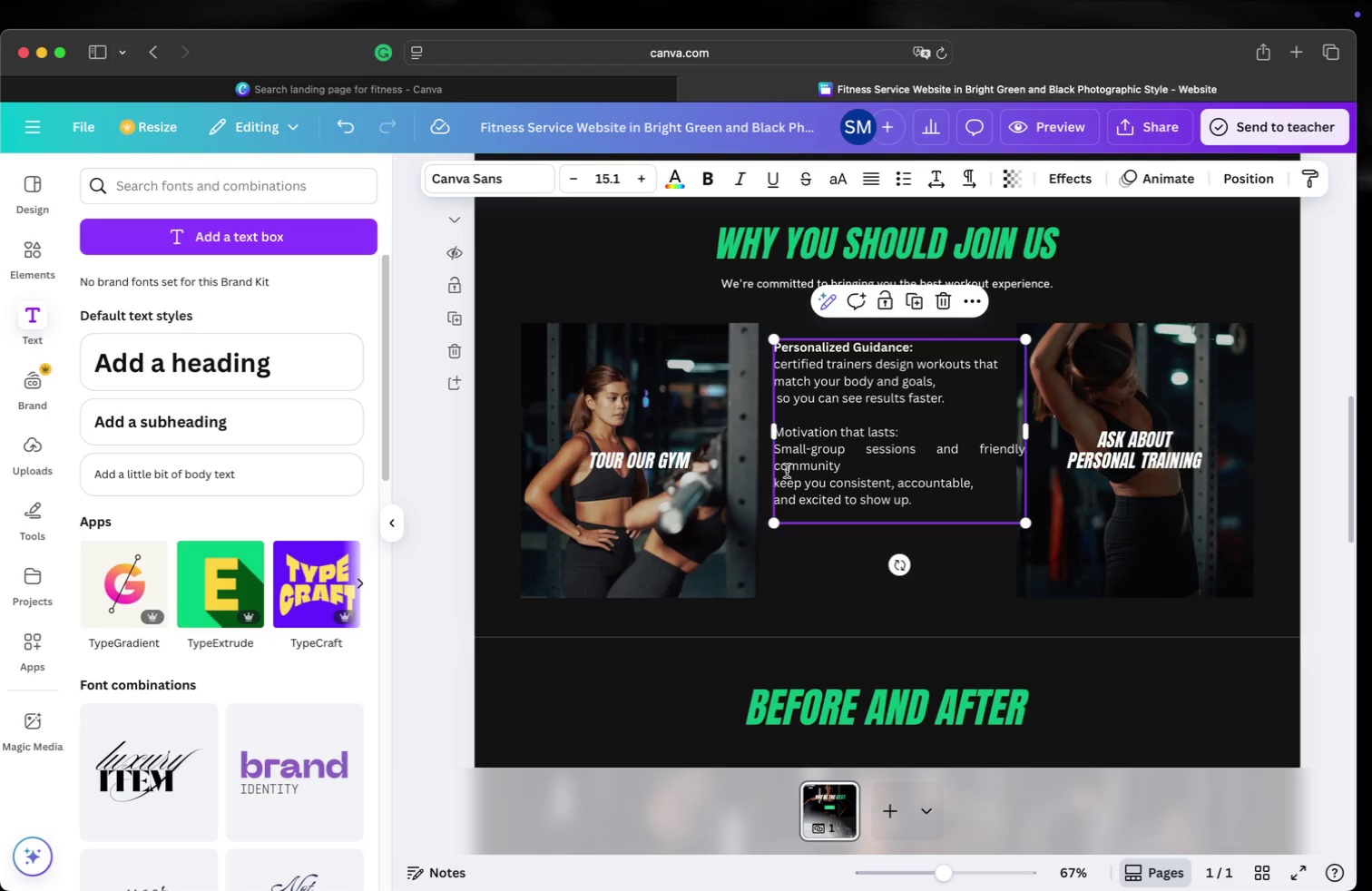 
wait(5.62)
 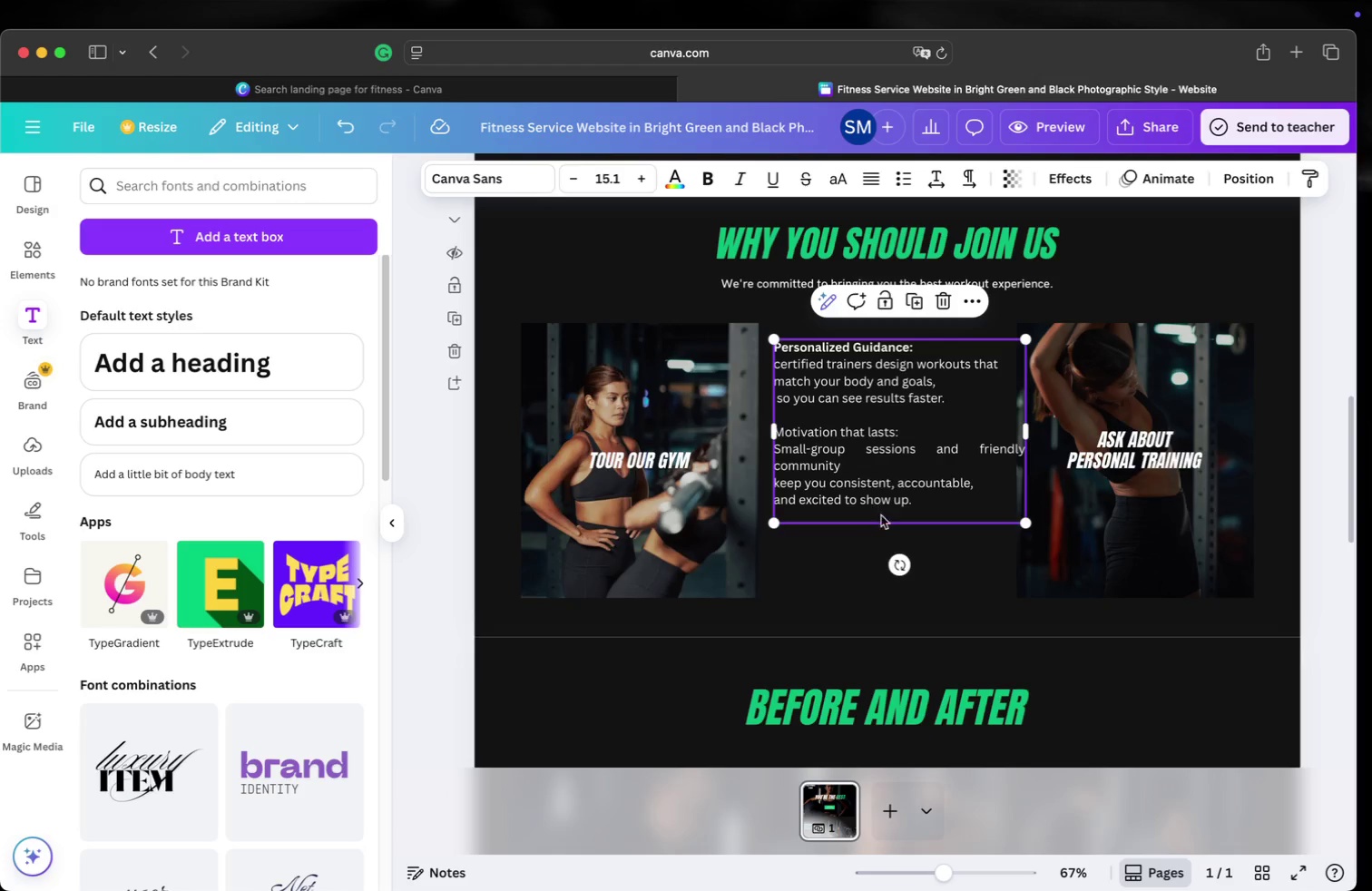 
left_click([779, 471])